 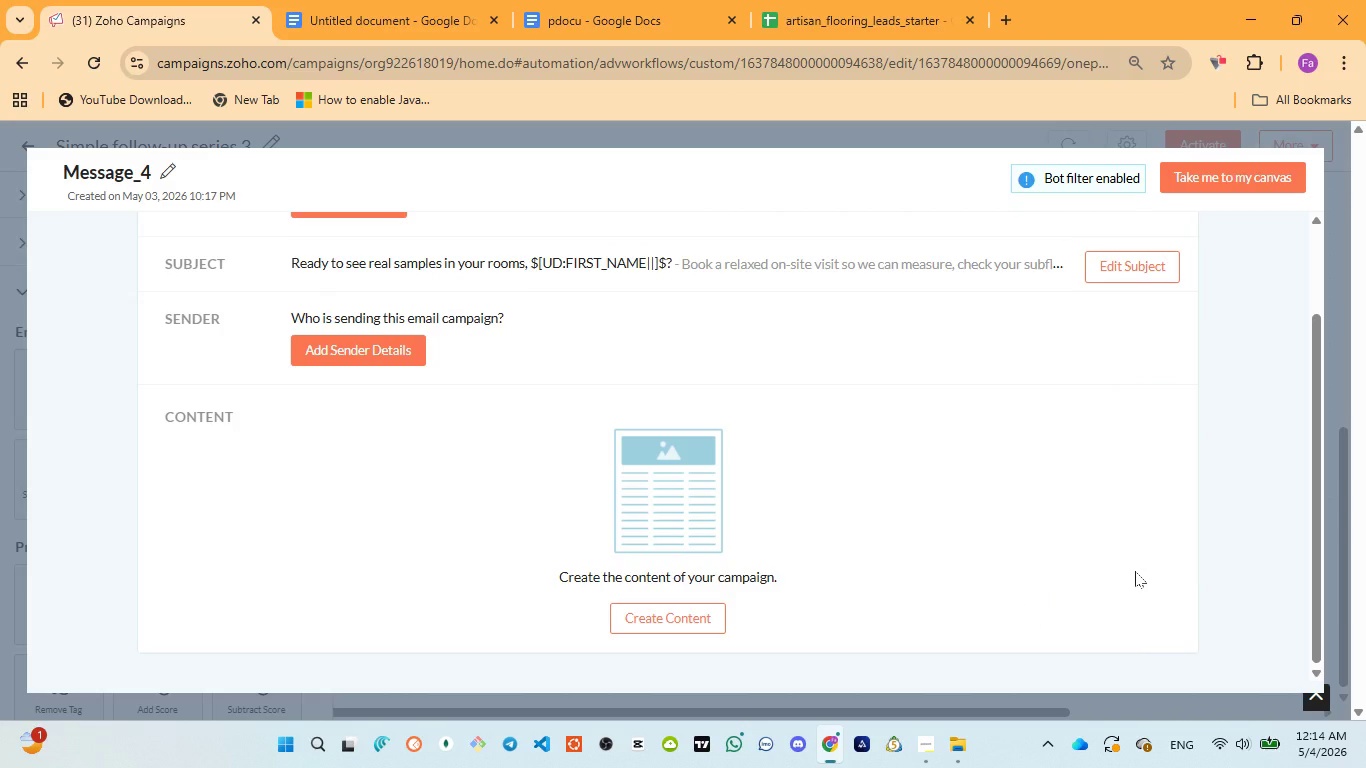 
scroll: coordinate [1129, 586], scroll_direction: none, amount: 0.0
 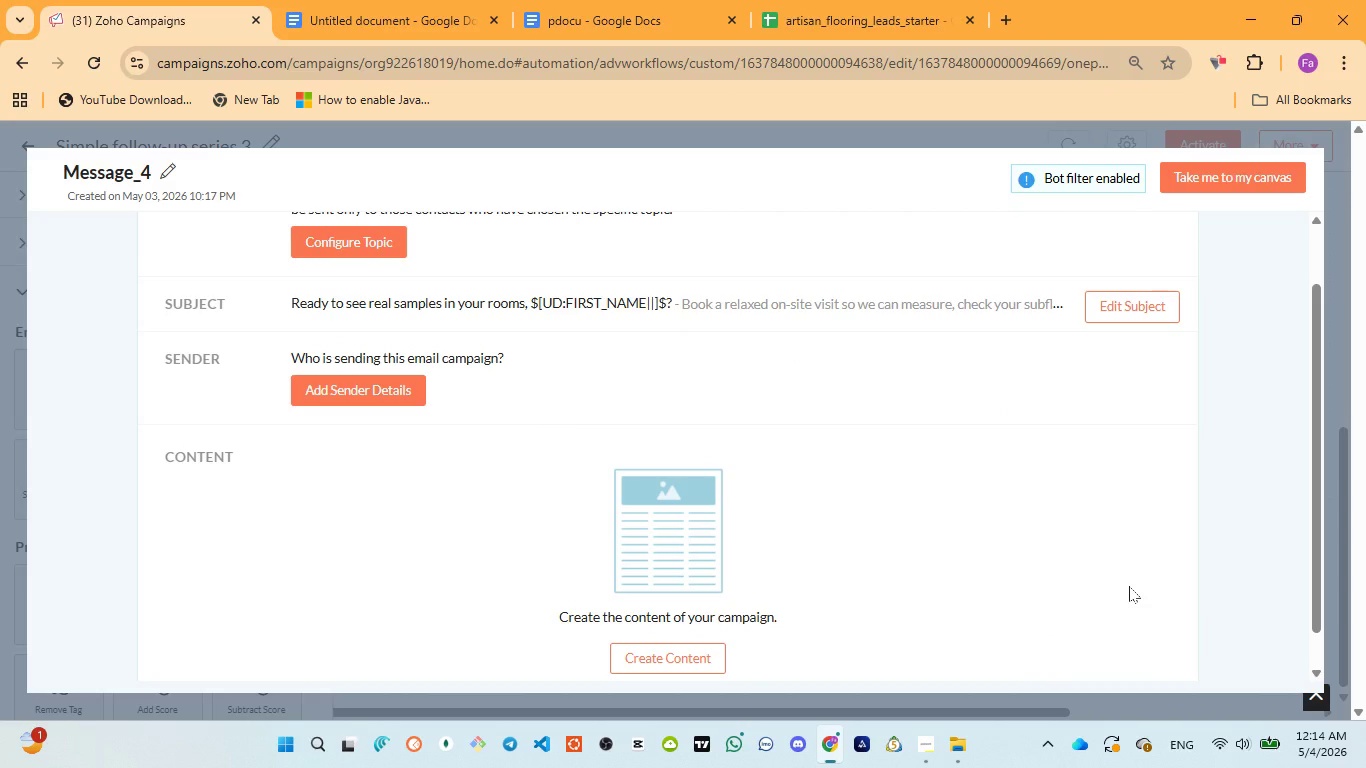 
scroll: coordinate [1129, 586], scroll_direction: up, amount: 1.0
 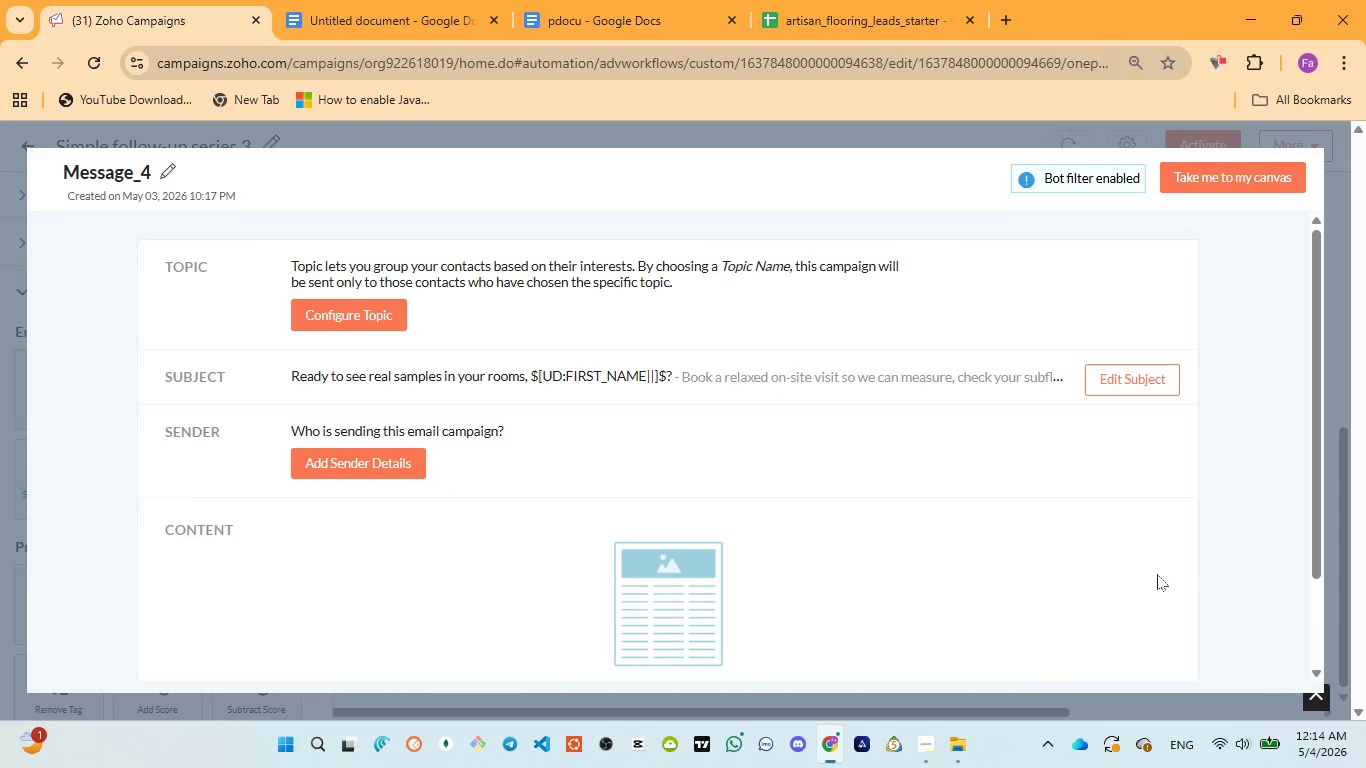 
double_click([1157, 574])
 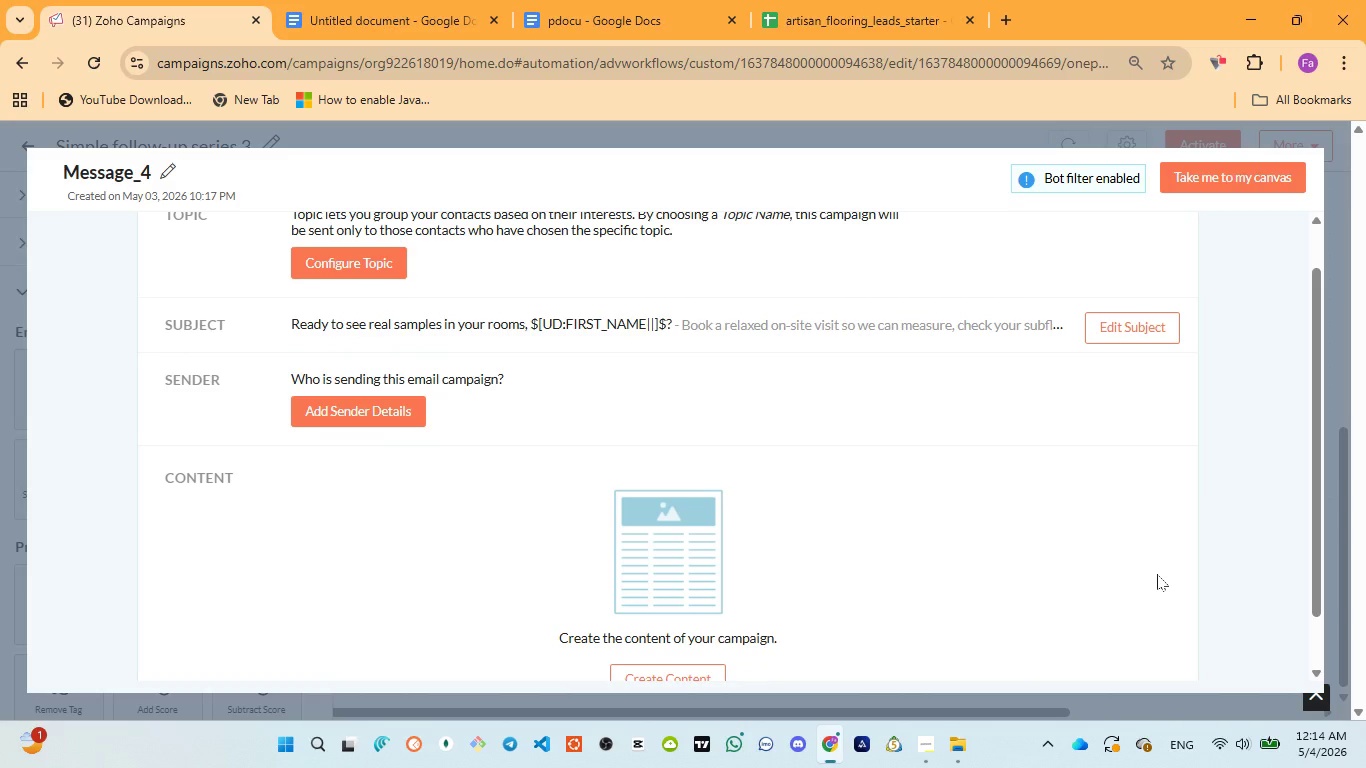 
triple_click([1157, 574])
 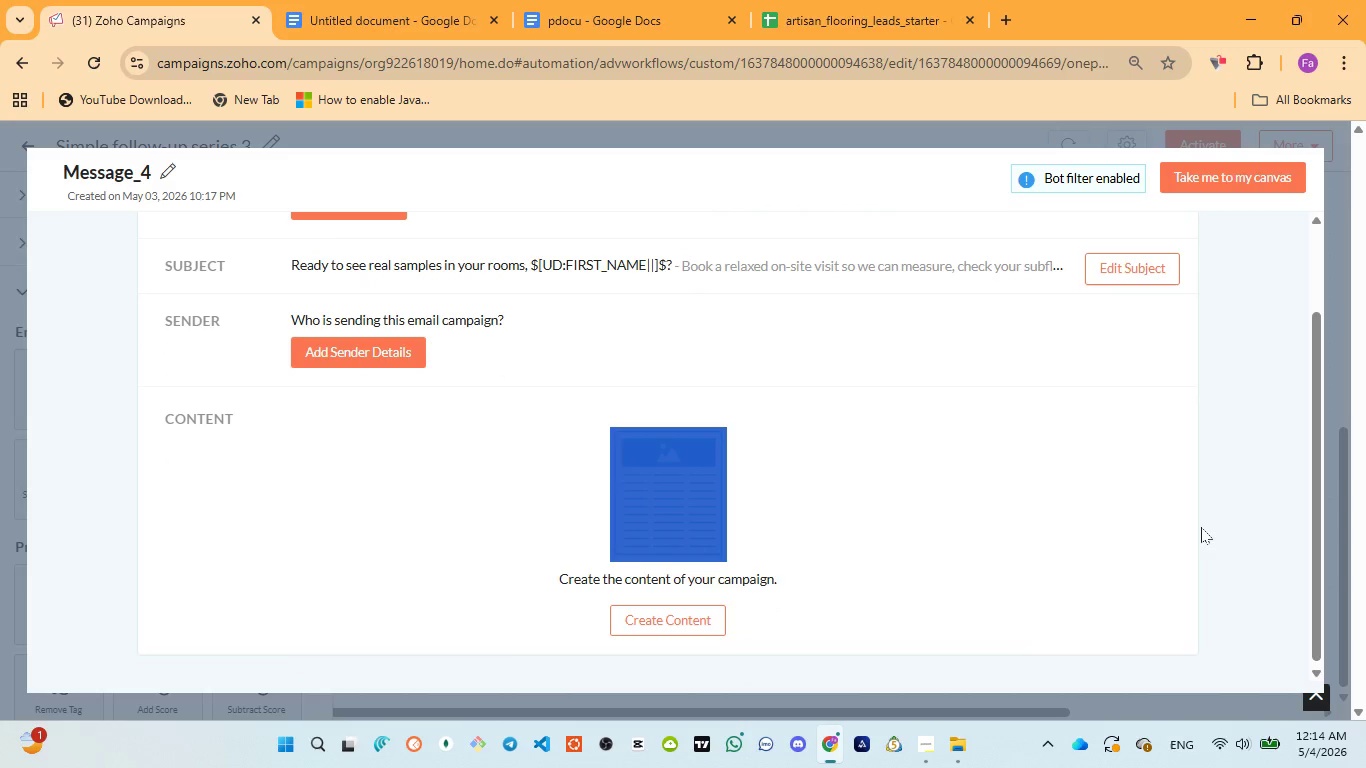 
scroll: coordinate [1157, 574], scroll_direction: none, amount: 0.0
 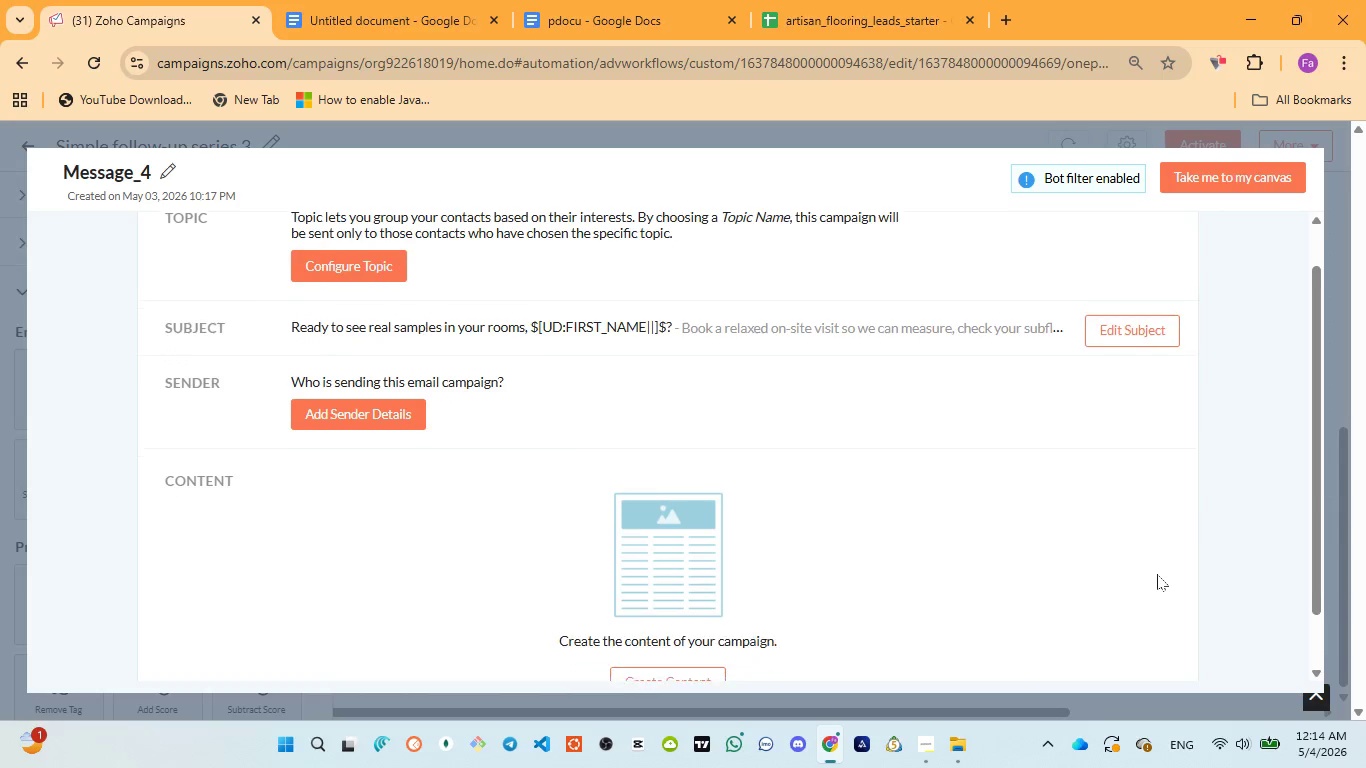 
scroll: coordinate [1201, 517], scroll_direction: down, amount: 1.0
 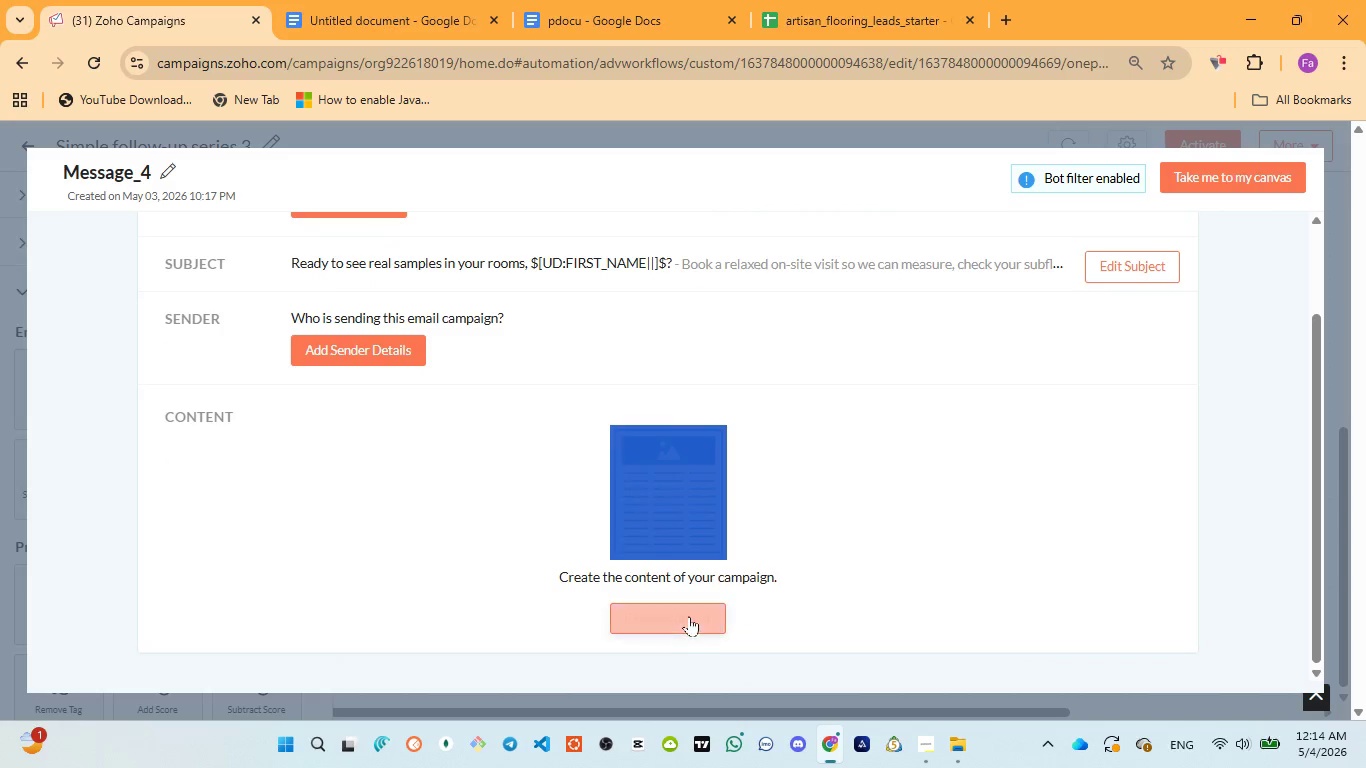 
left_click([686, 615])
 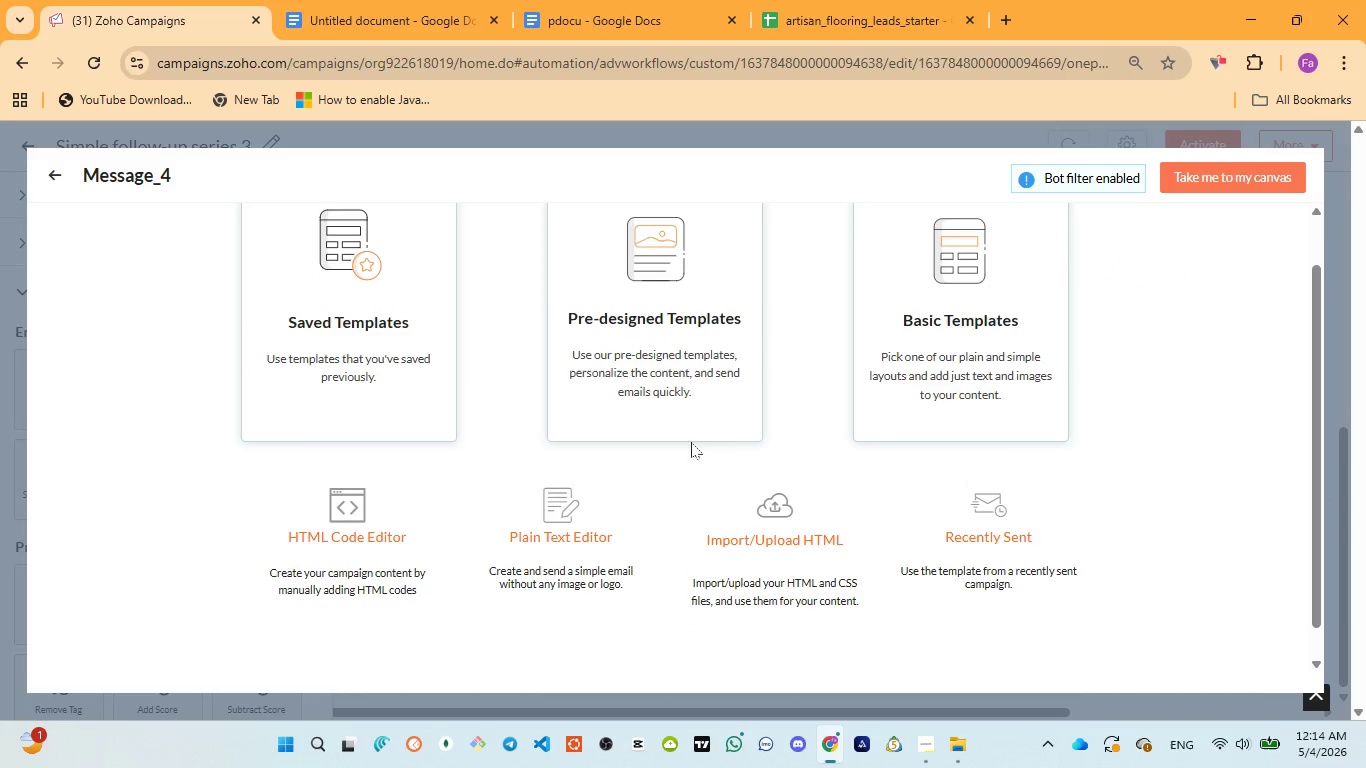 
left_click([670, 360])
 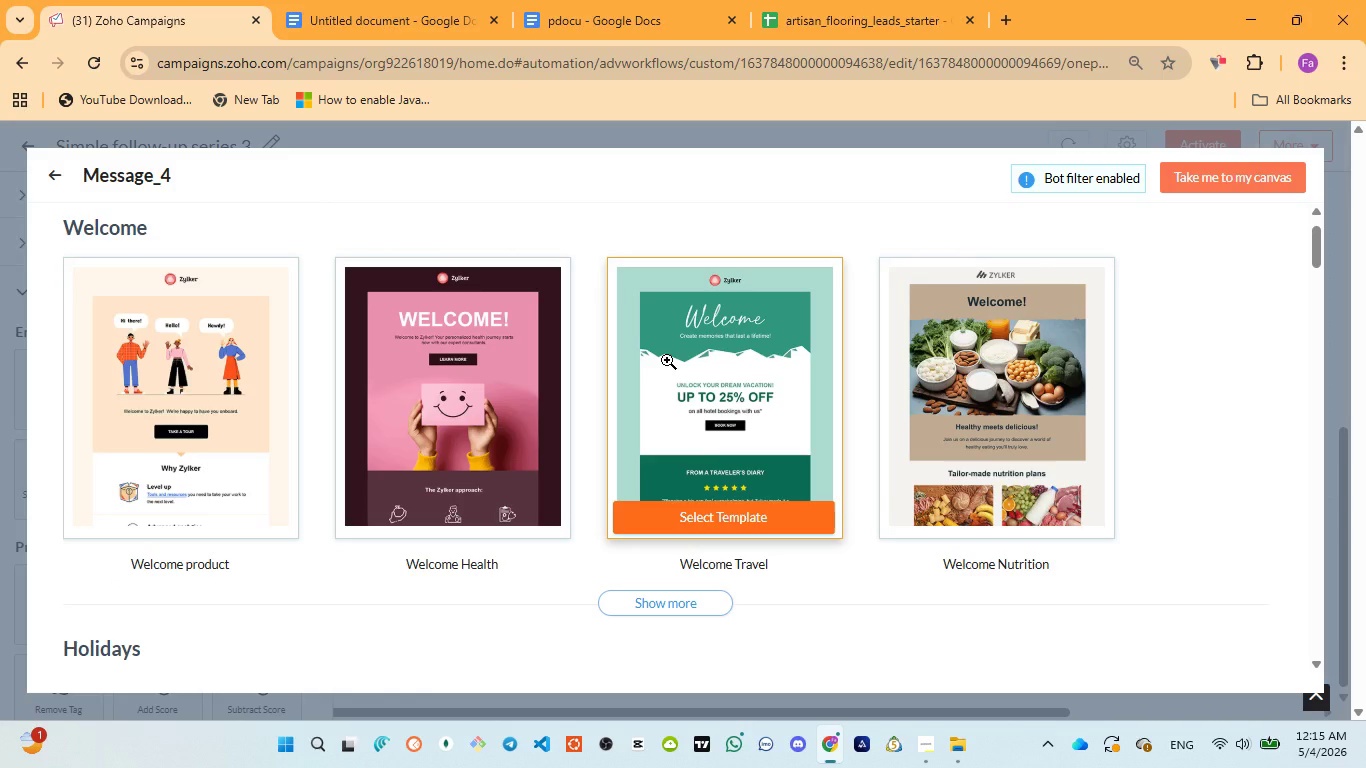 
wait(22.03)
 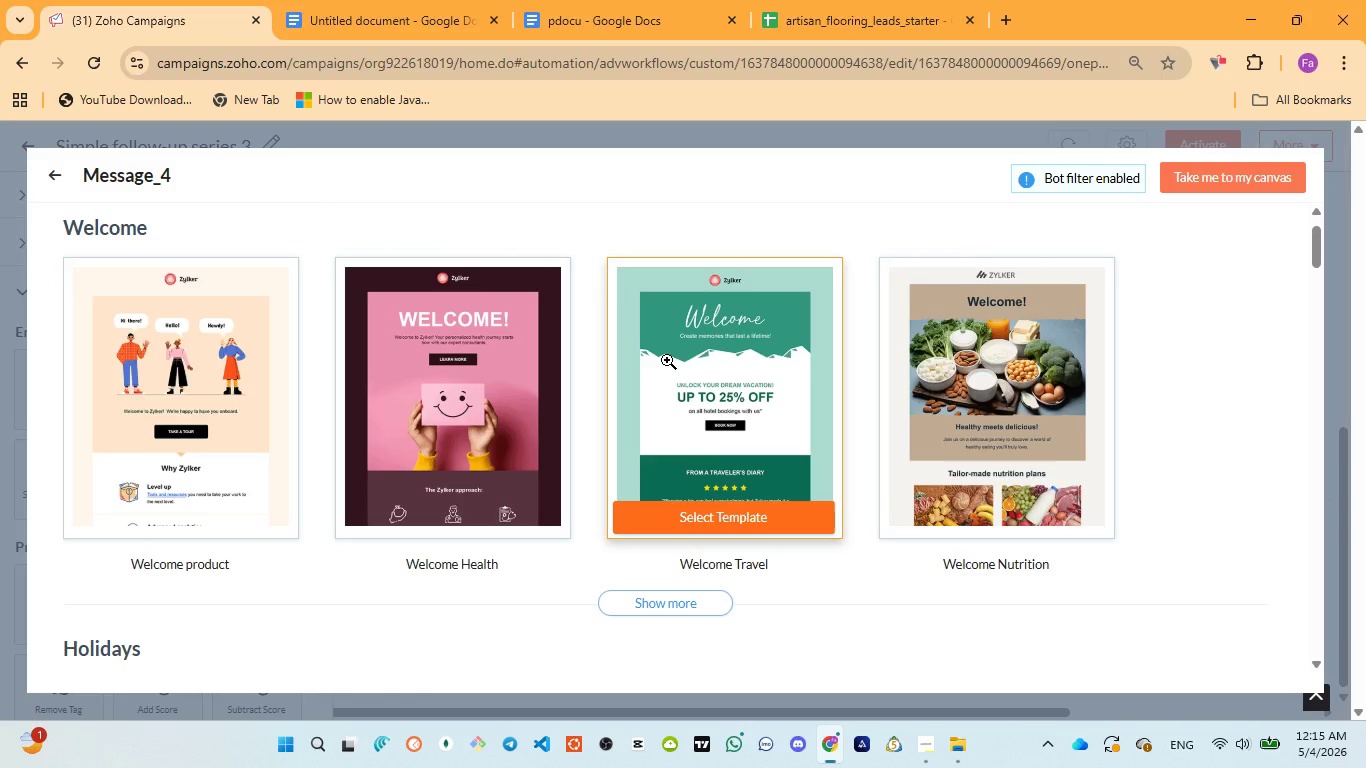 
left_click([206, 526])
 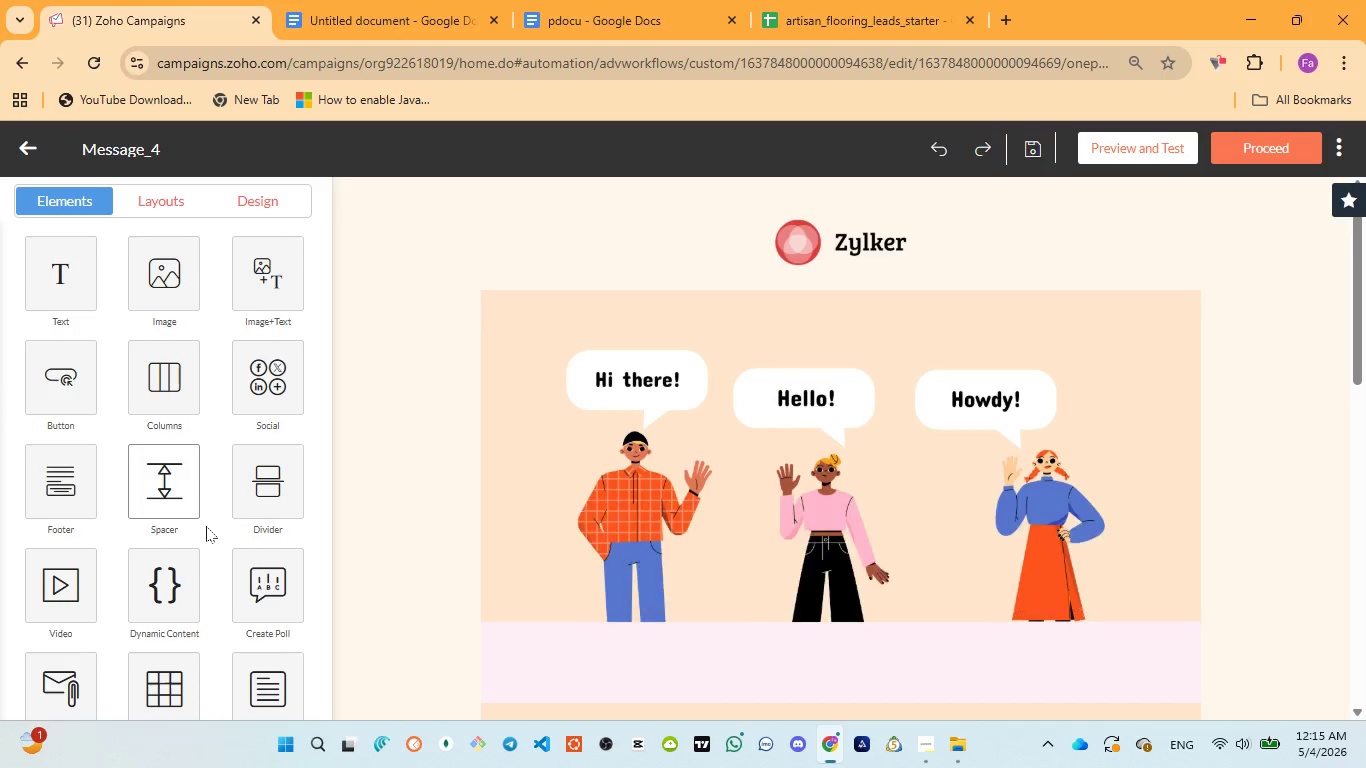 
wait(12.34)
 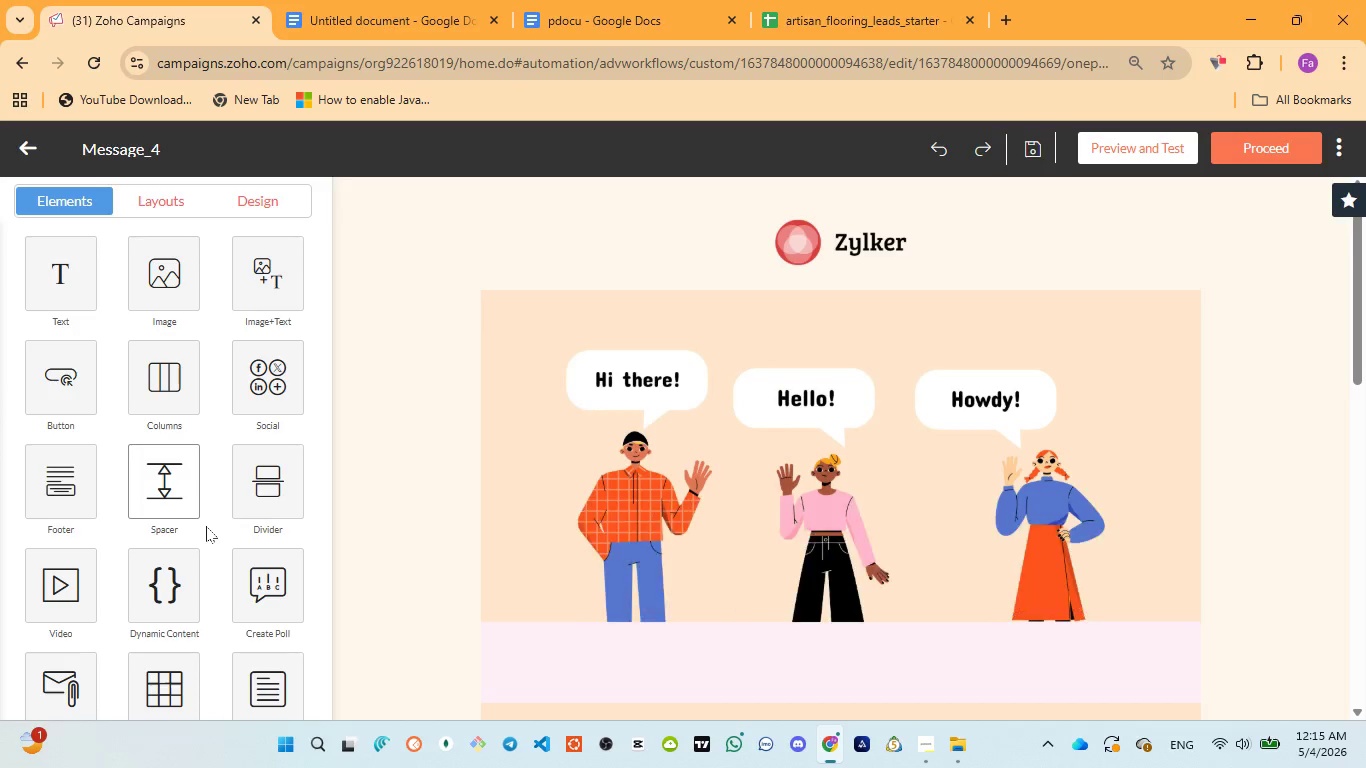 
double_click([206, 526])
 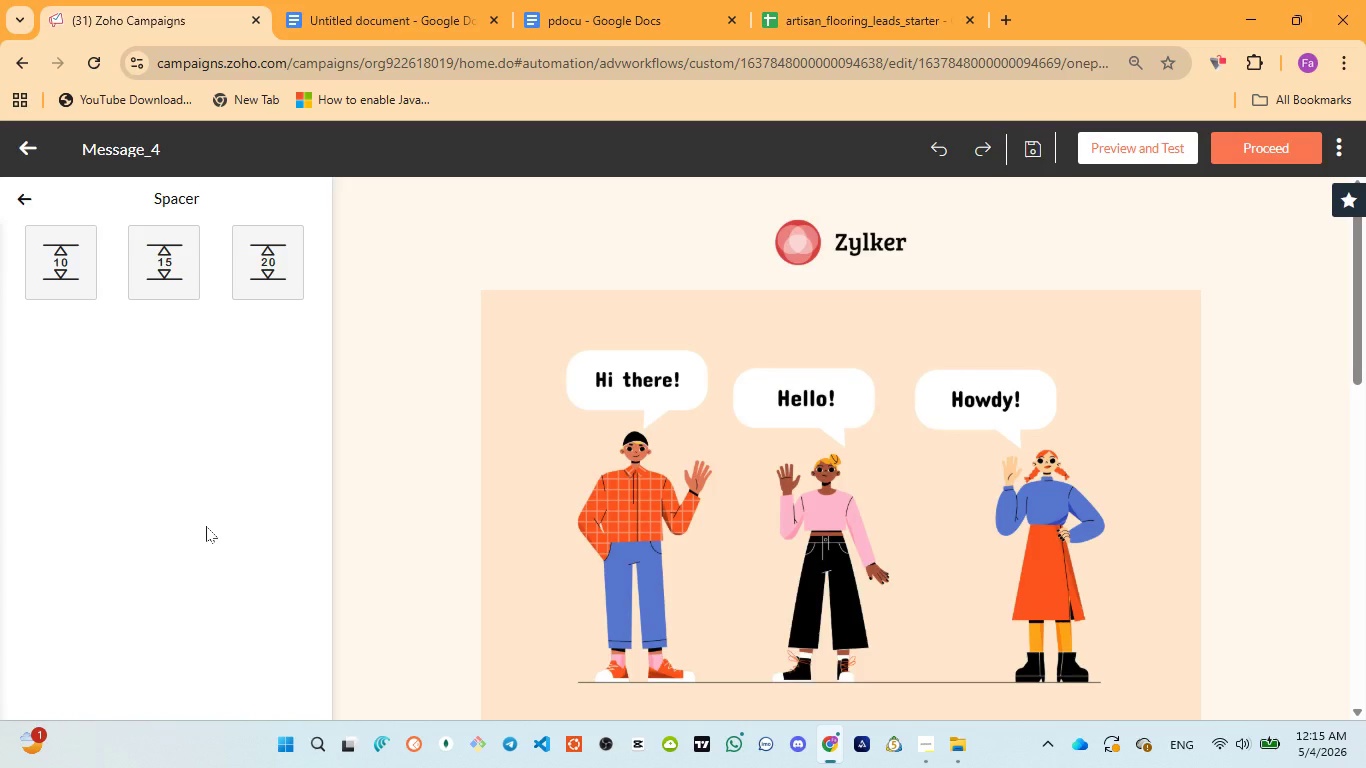 
wait(34.3)
 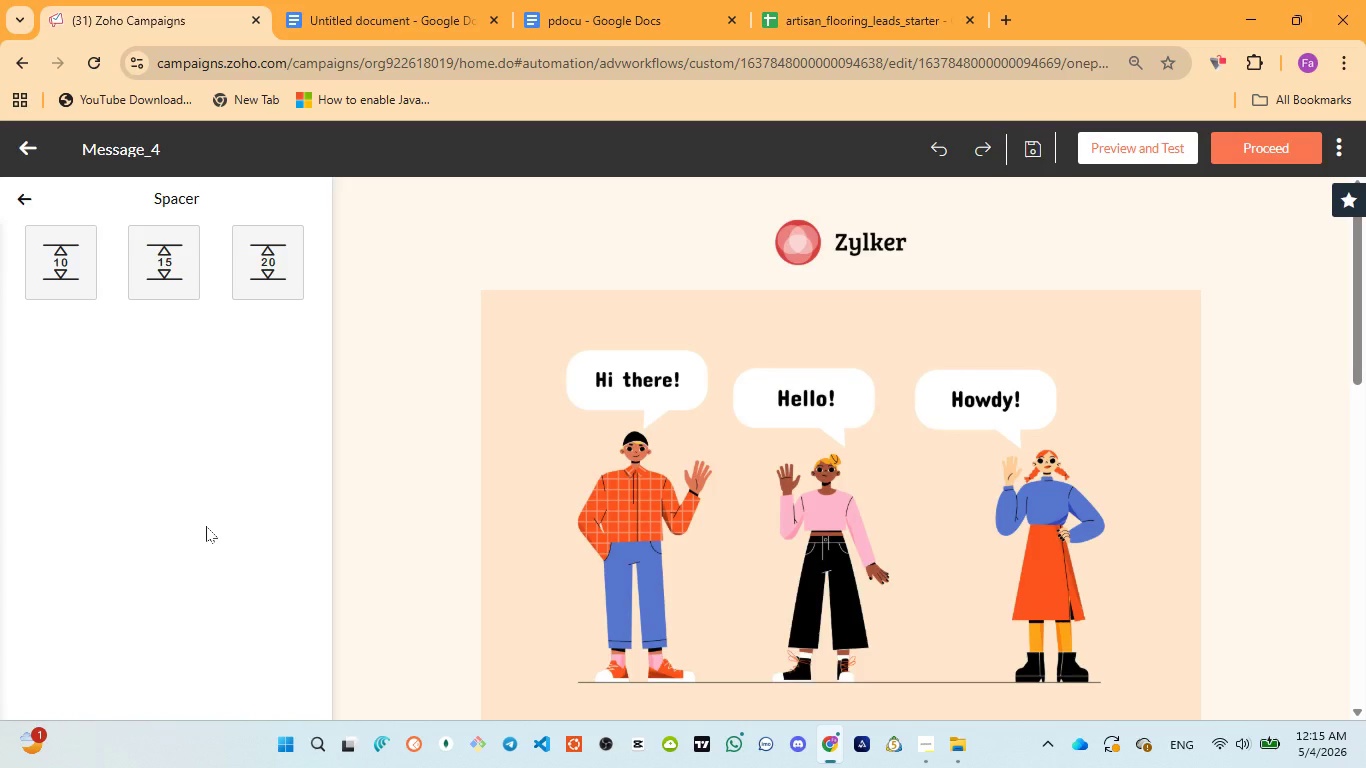 
left_click([952, 275])
 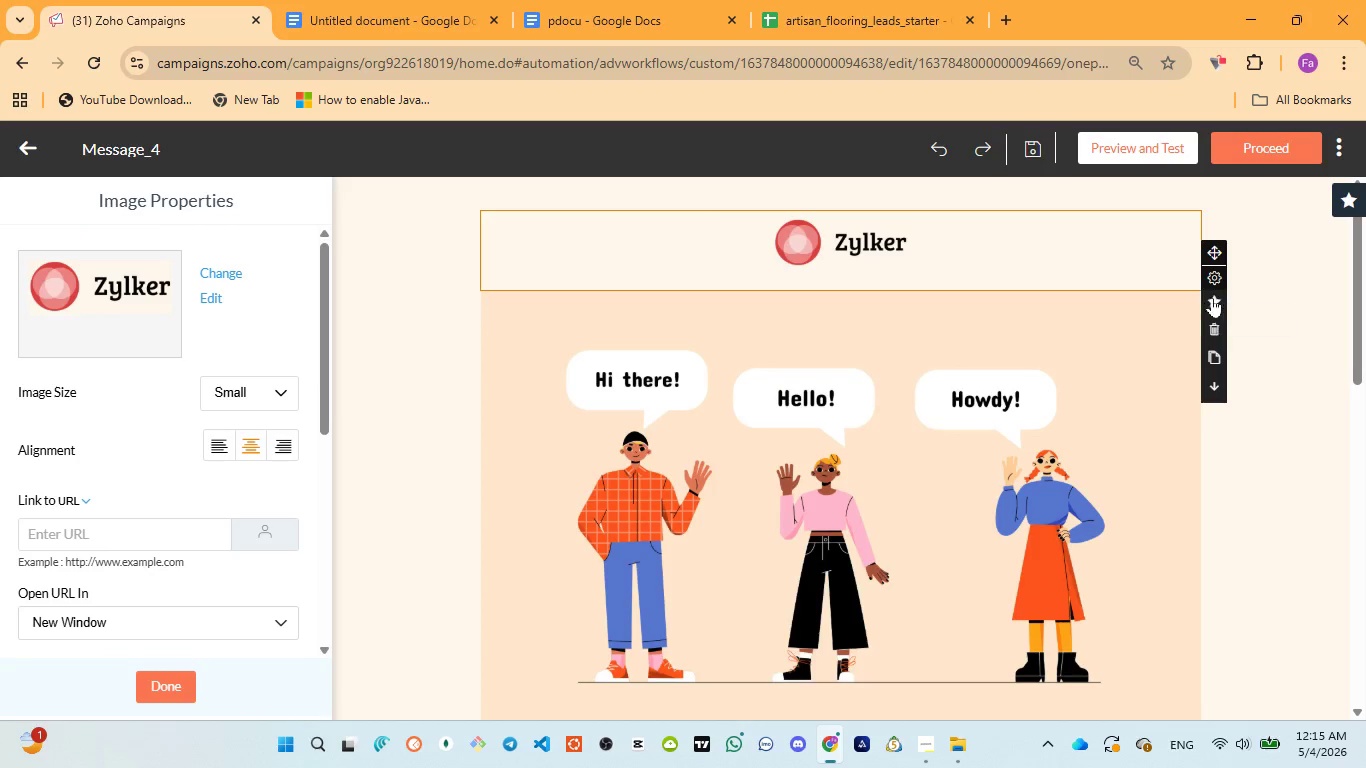 
left_click([1212, 327])
 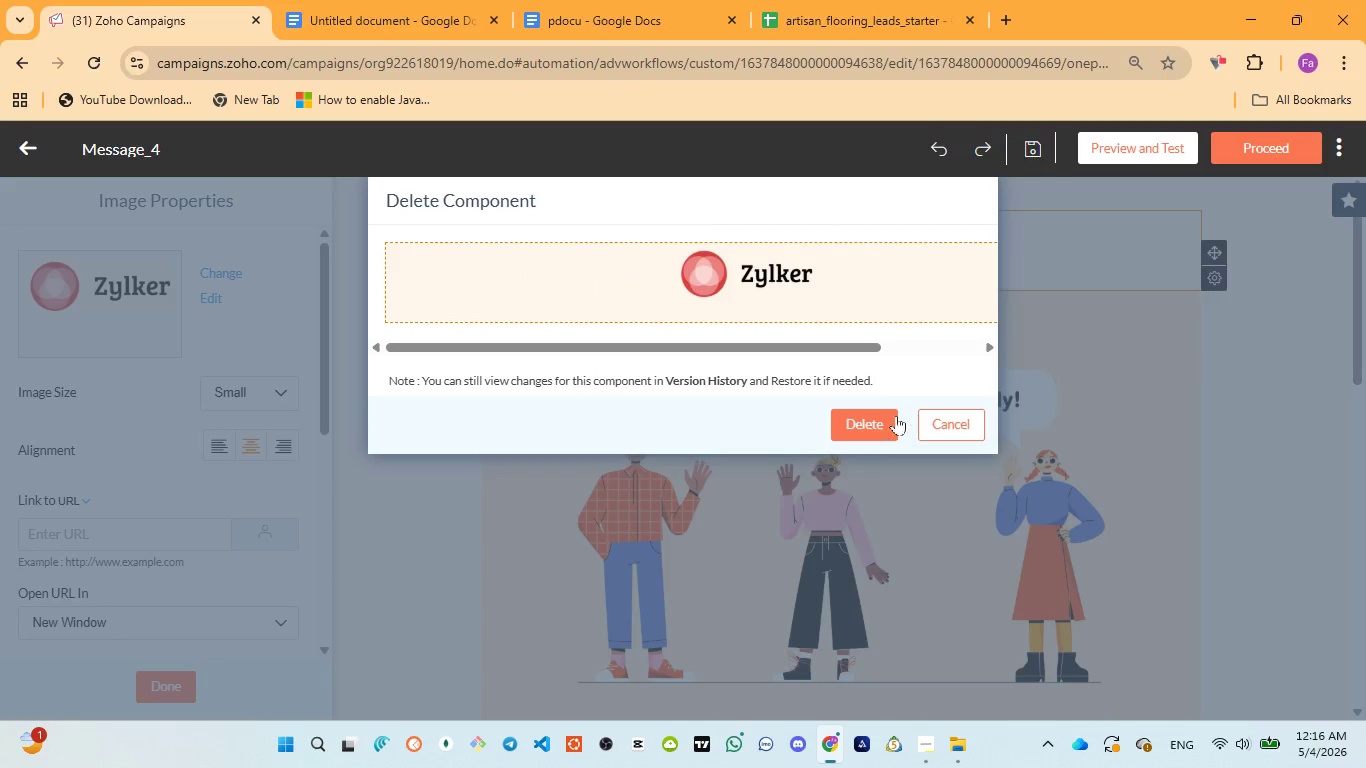 
left_click([889, 417])
 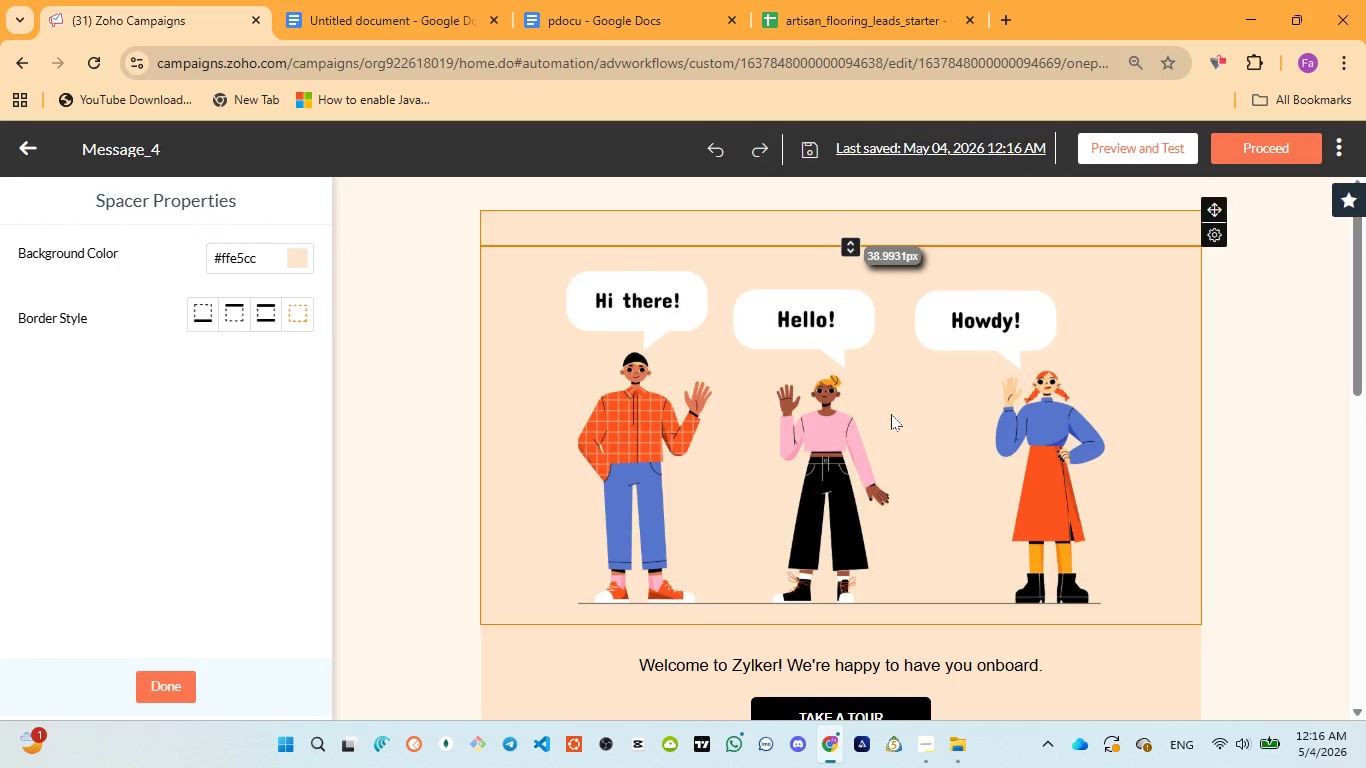 
wait(16.38)
 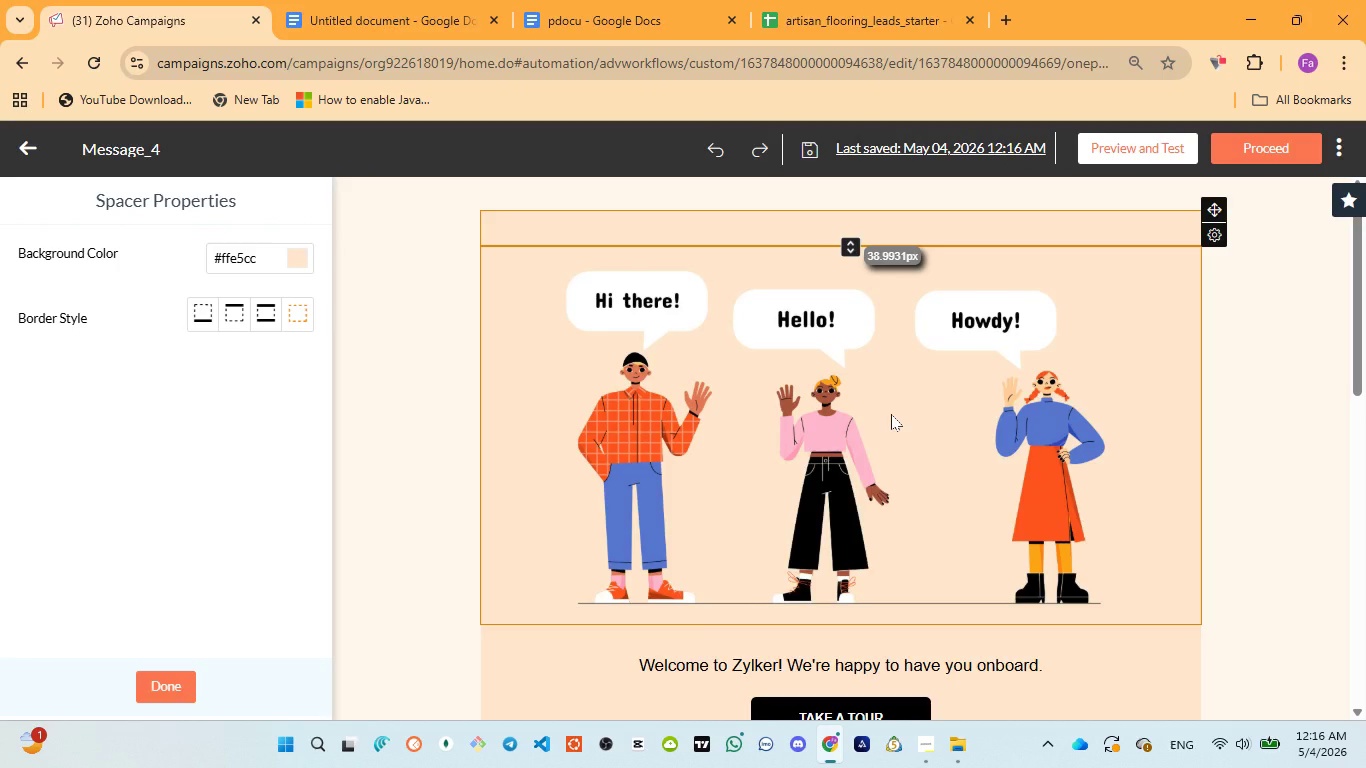 
left_click([891, 414])
 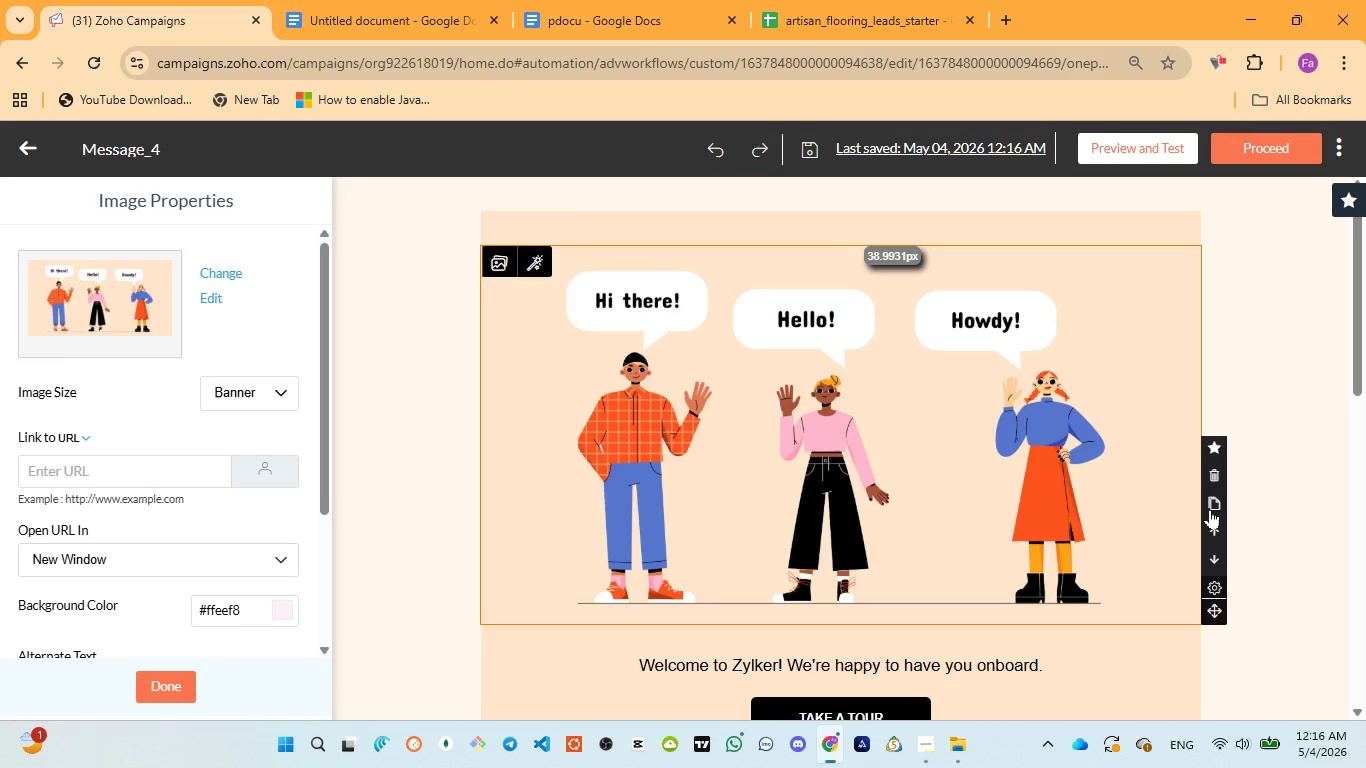 
left_click([1212, 475])
 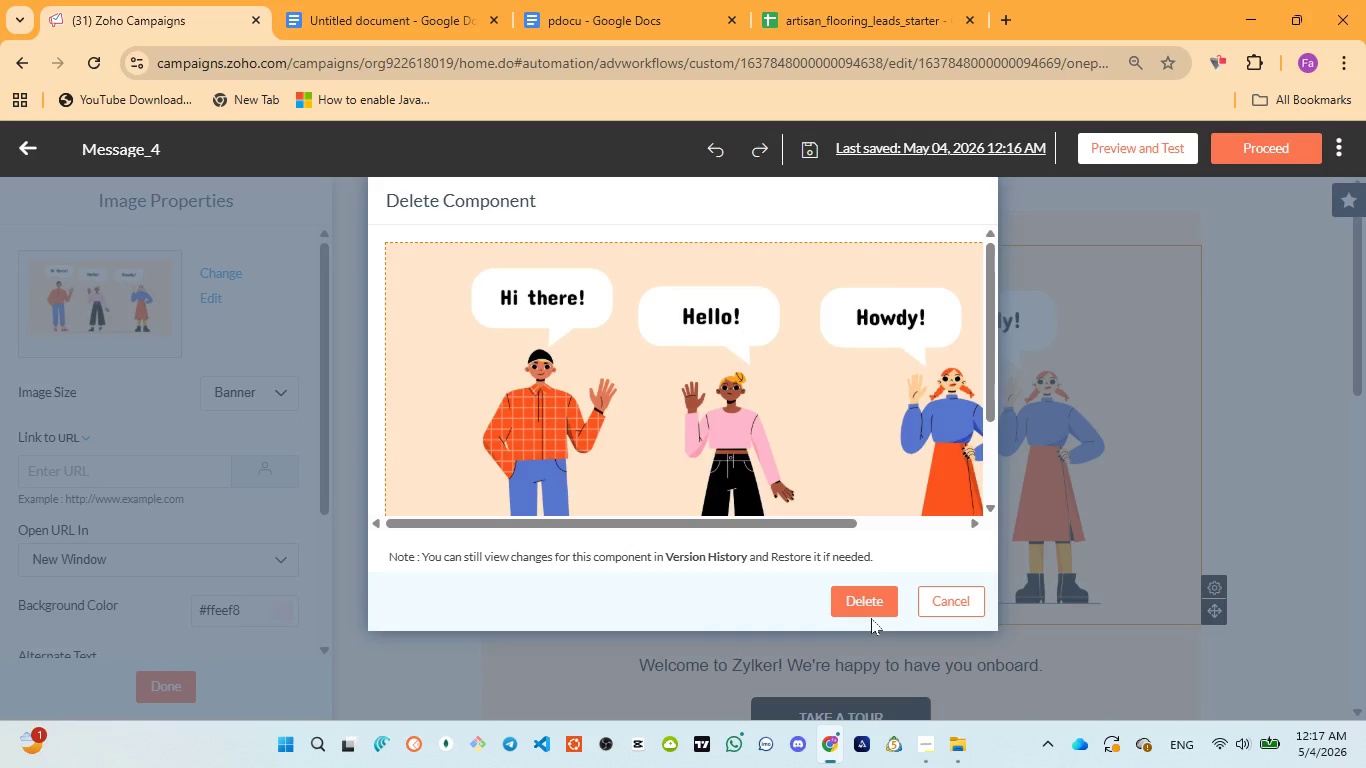 
wait(50.11)
 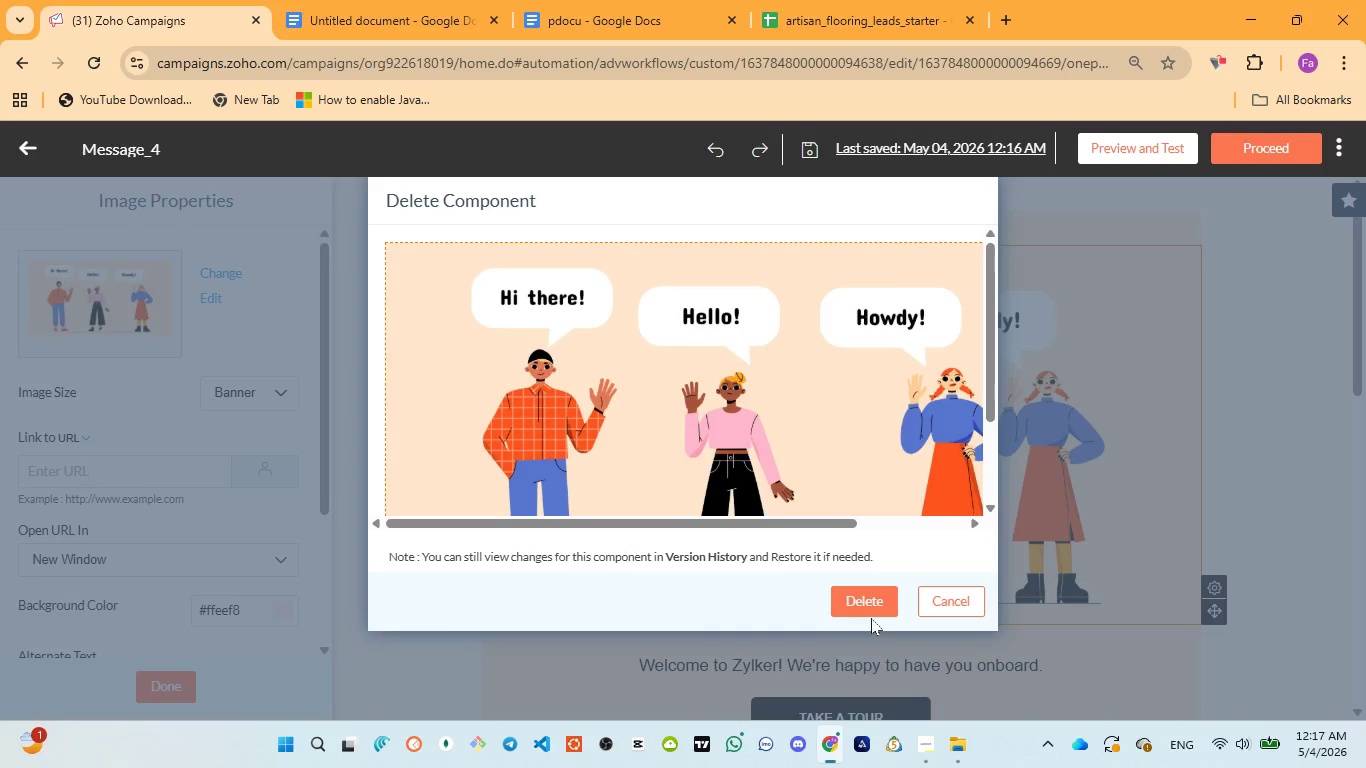 
left_click([858, 605])
 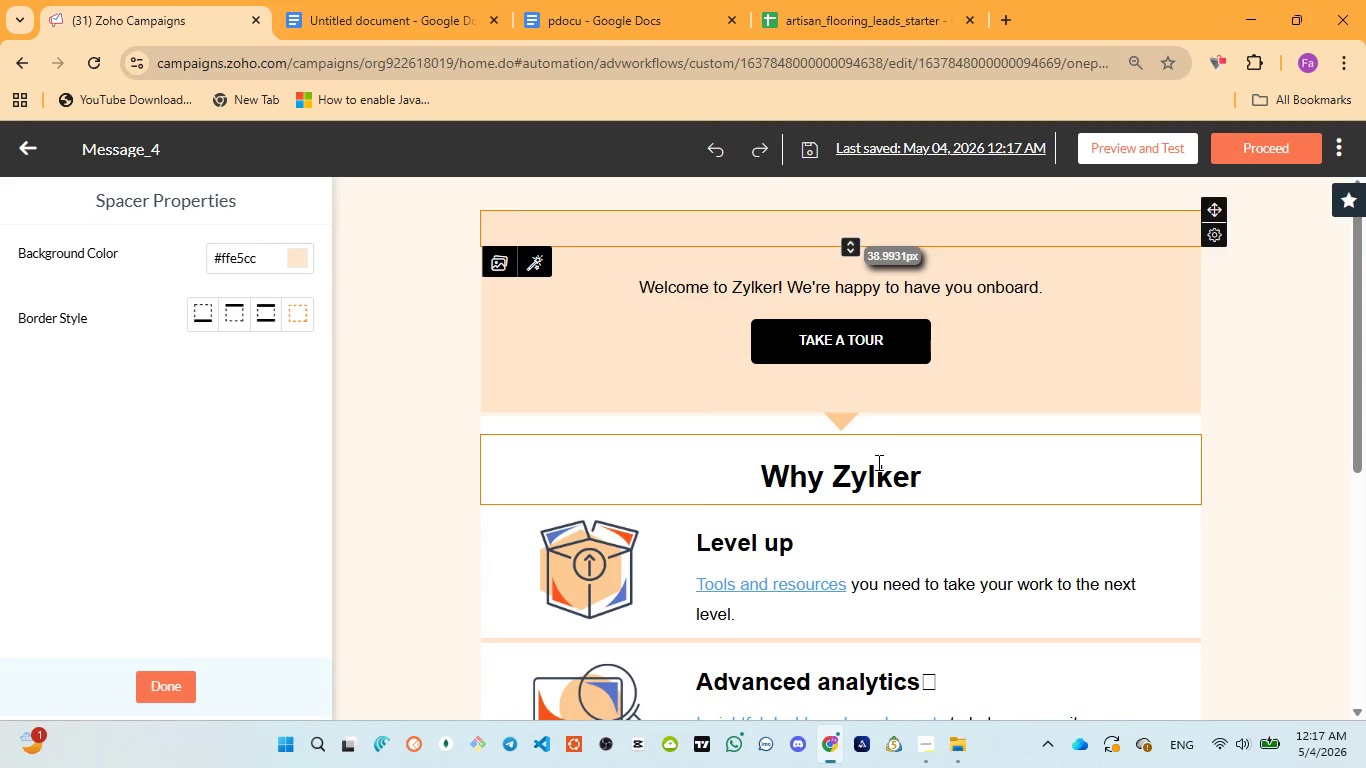 
wait(5.08)
 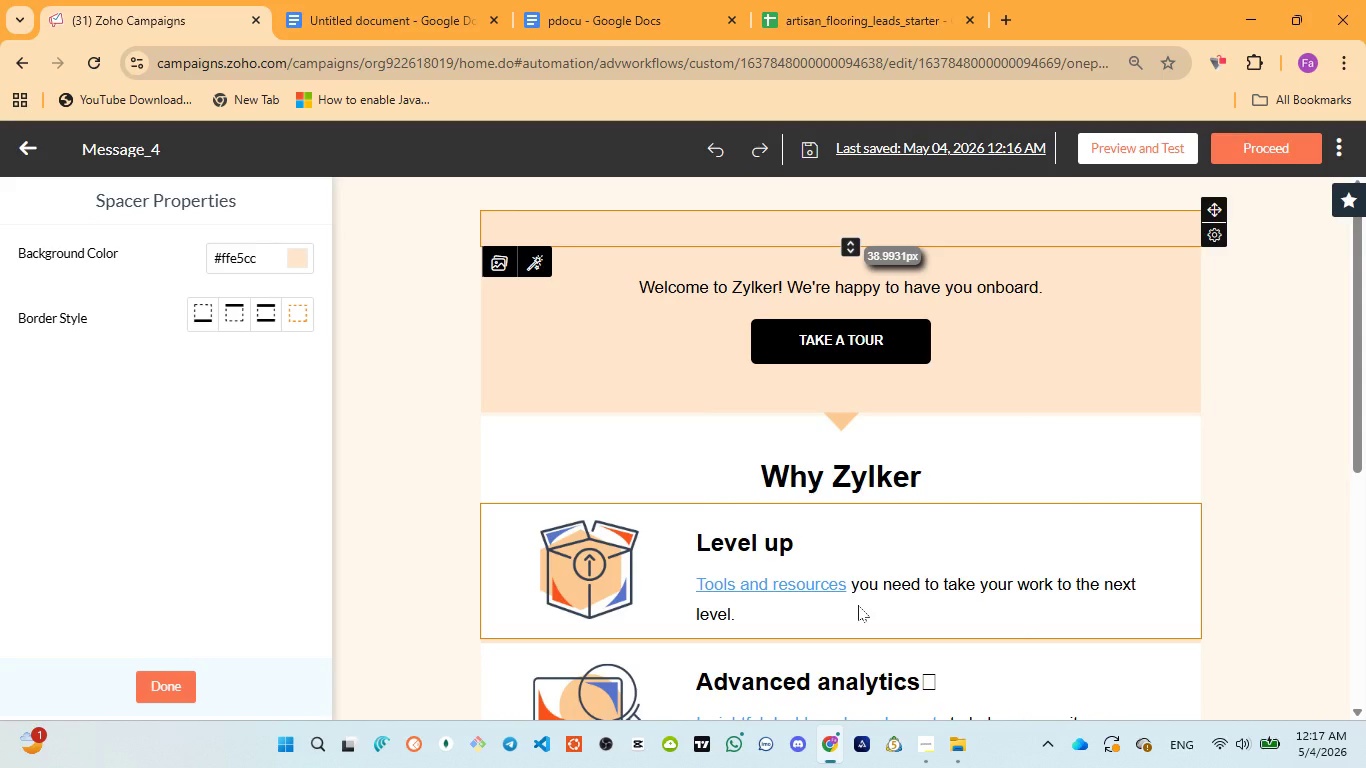 
left_click([872, 564])
 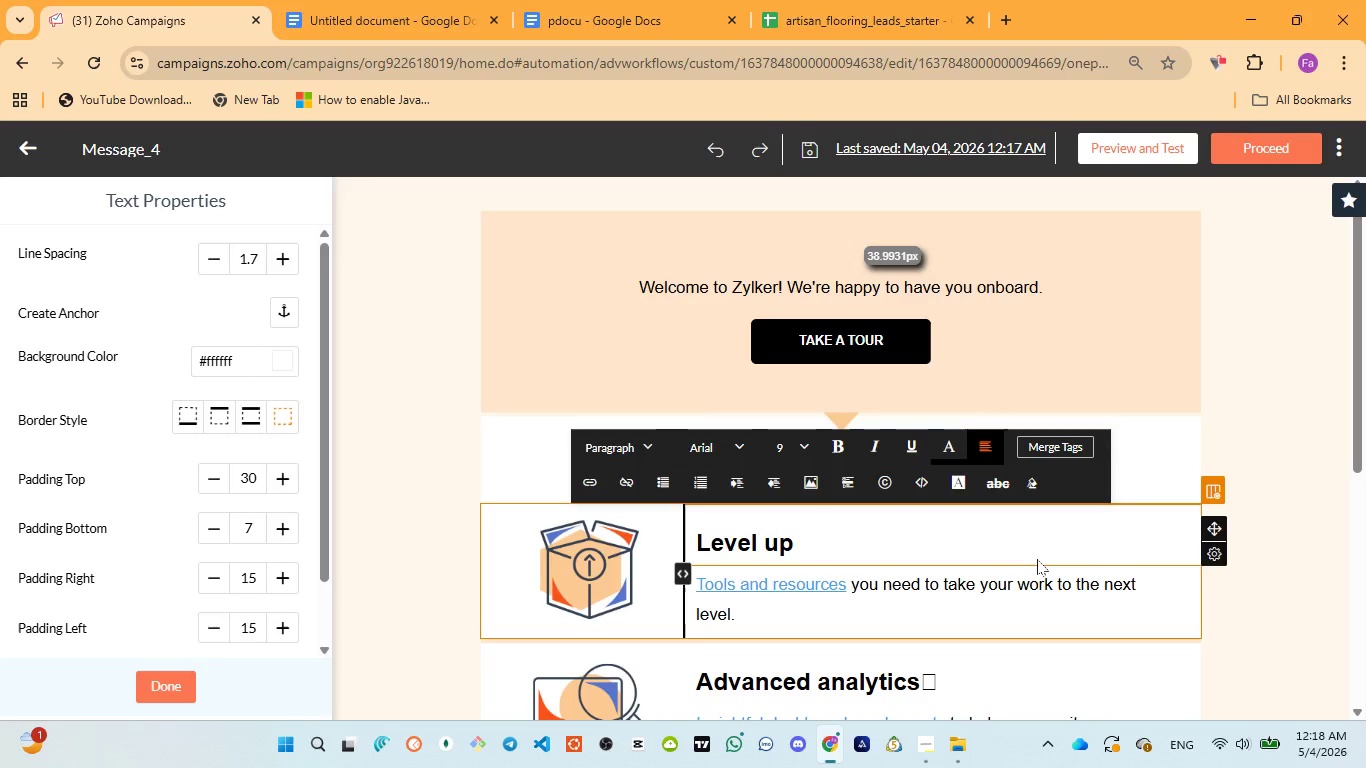 
wait(71.09)
 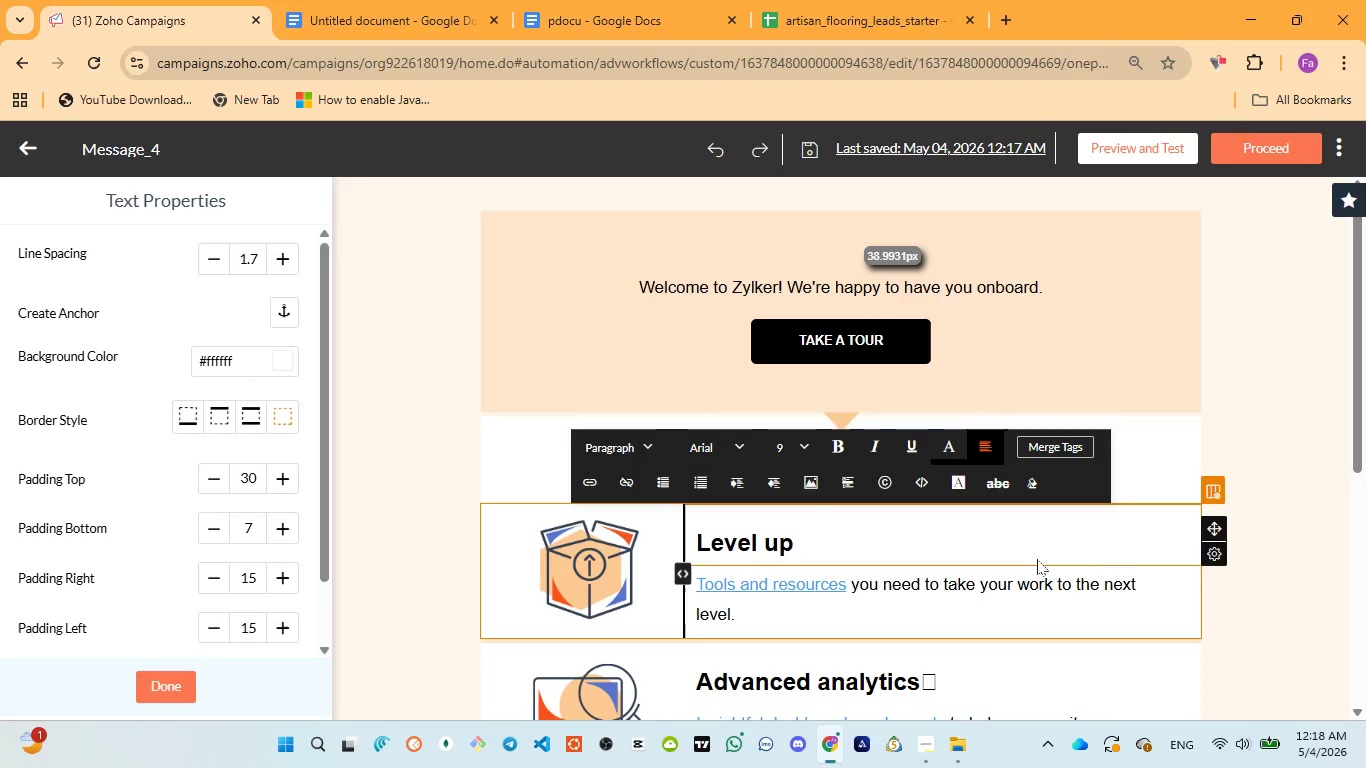 
left_click([1037, 559])
 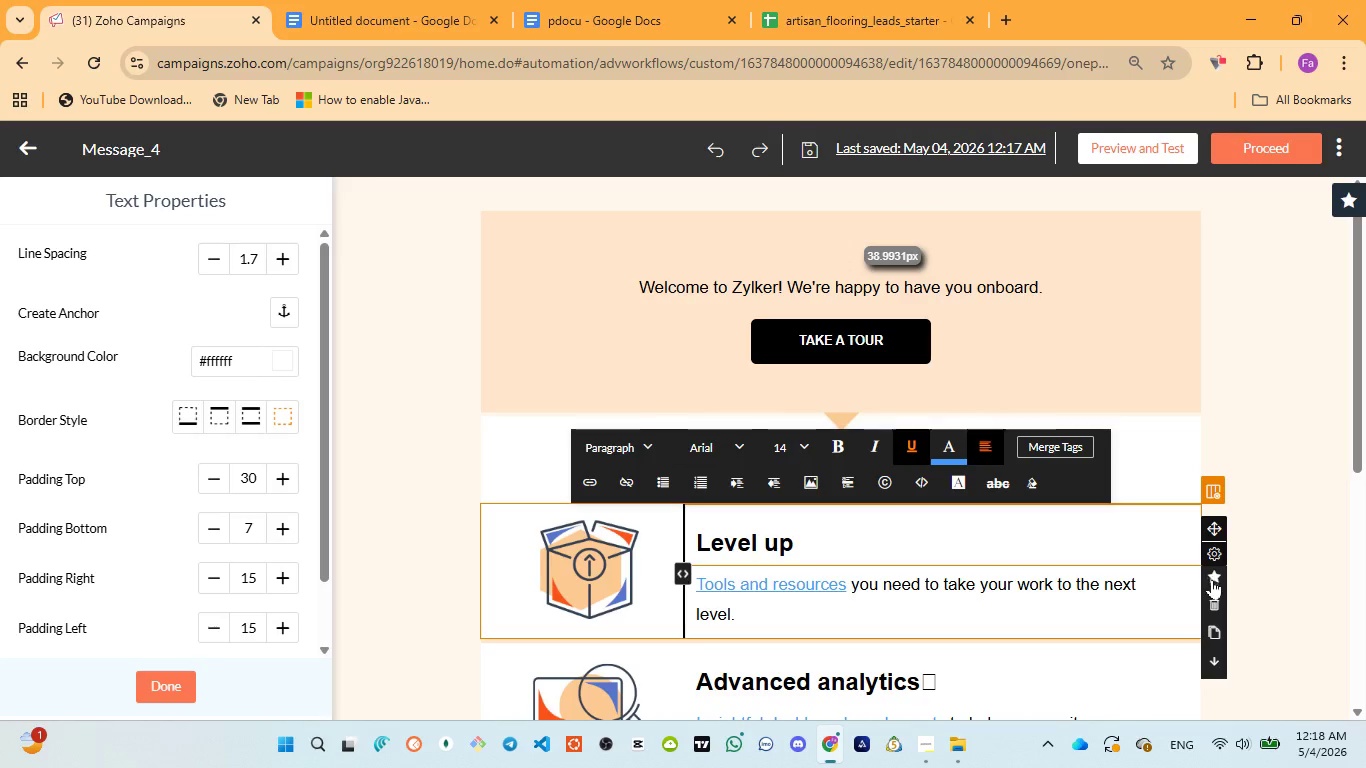 
left_click([1212, 600])
 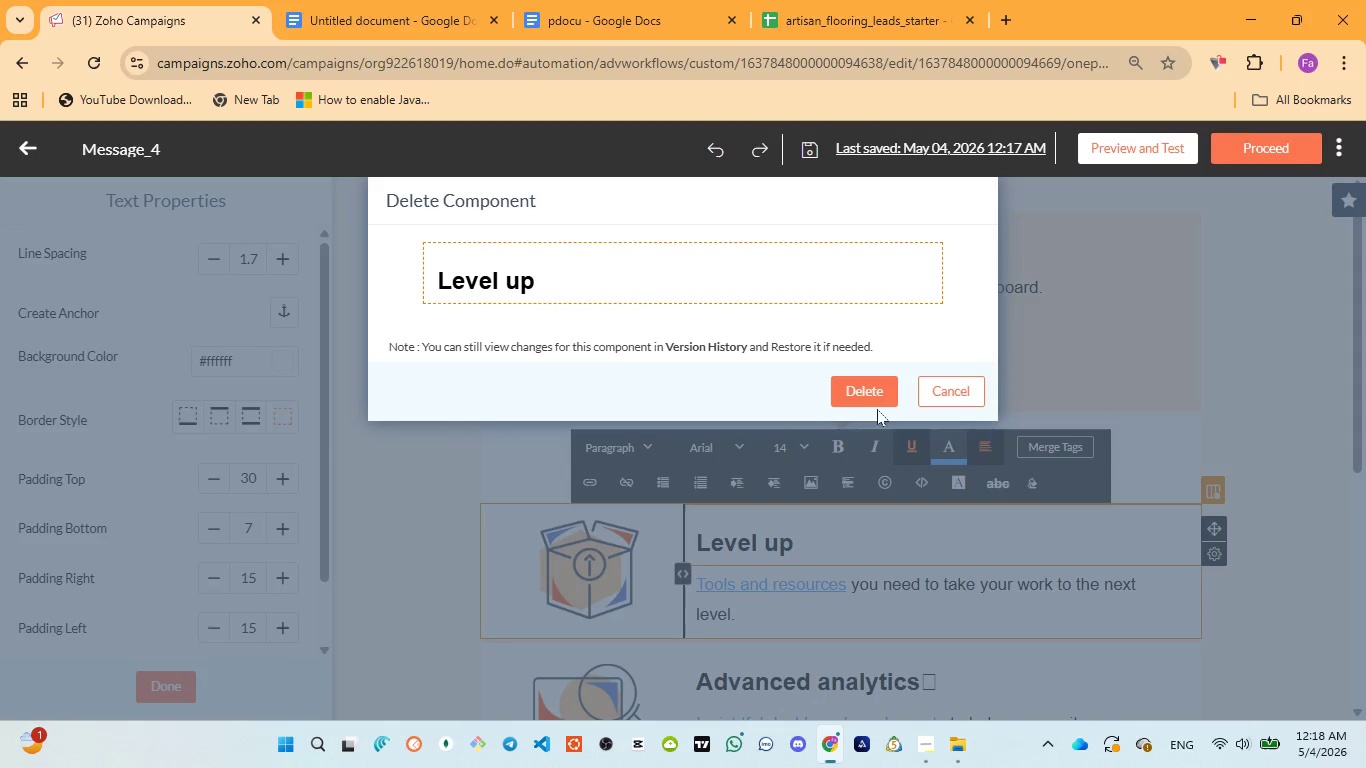 
left_click([871, 398])
 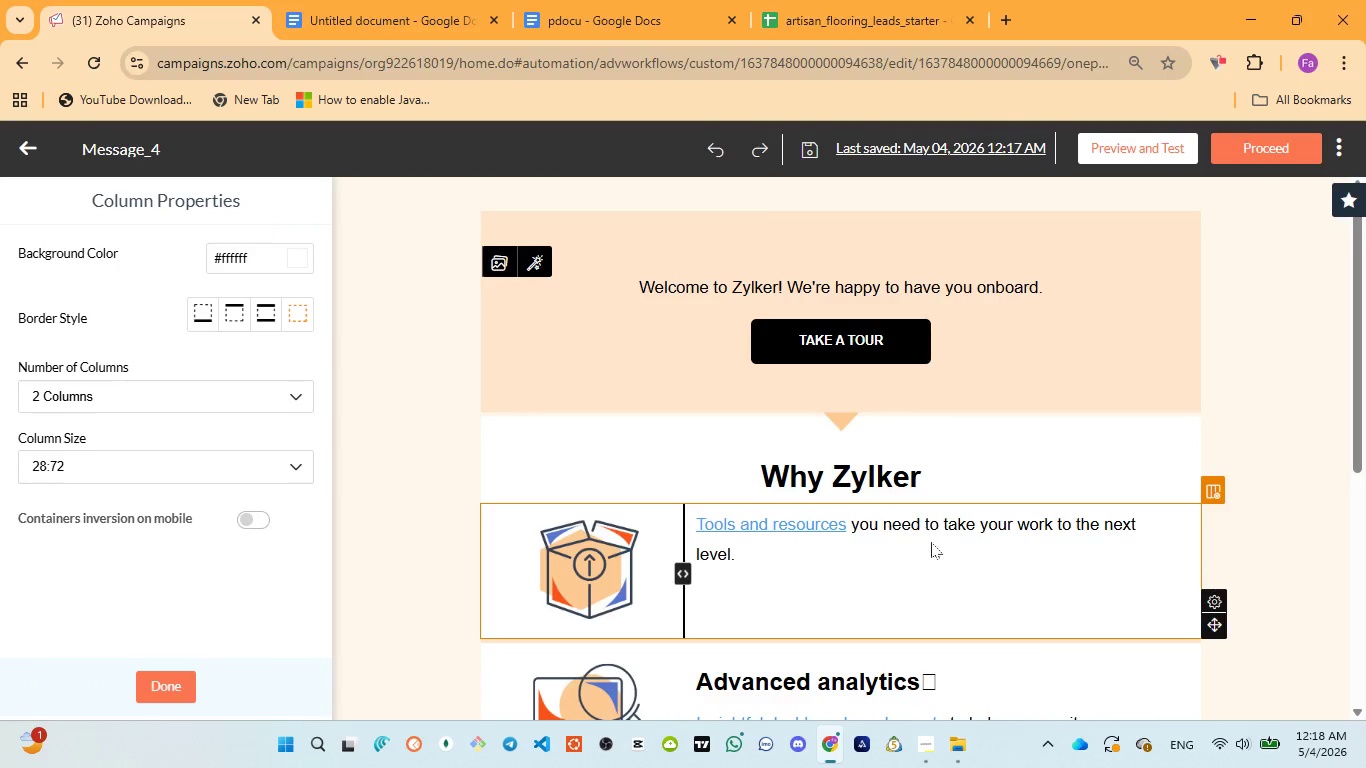 
left_click([932, 542])
 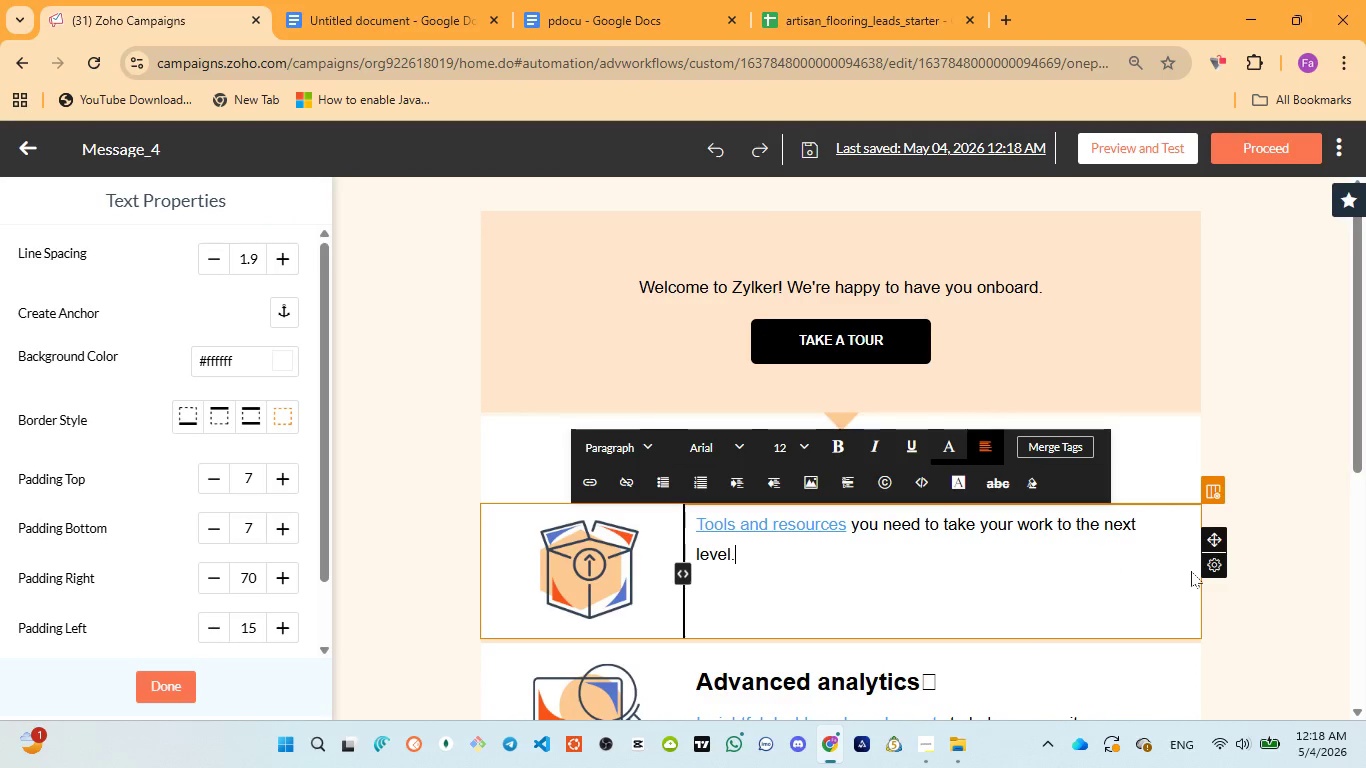 
left_click_drag(start_coordinate=[1199, 568], to_coordinate=[1194, 579])
 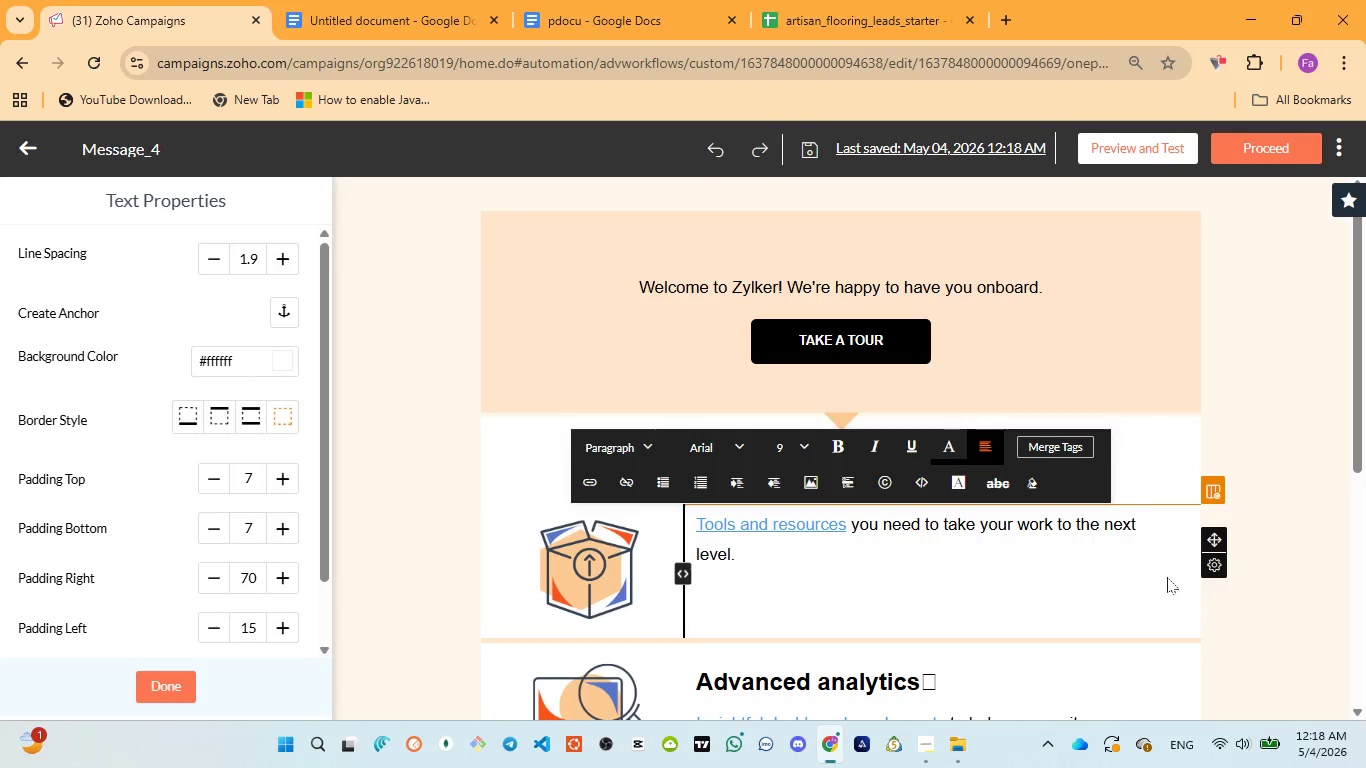 
left_click([1167, 577])
 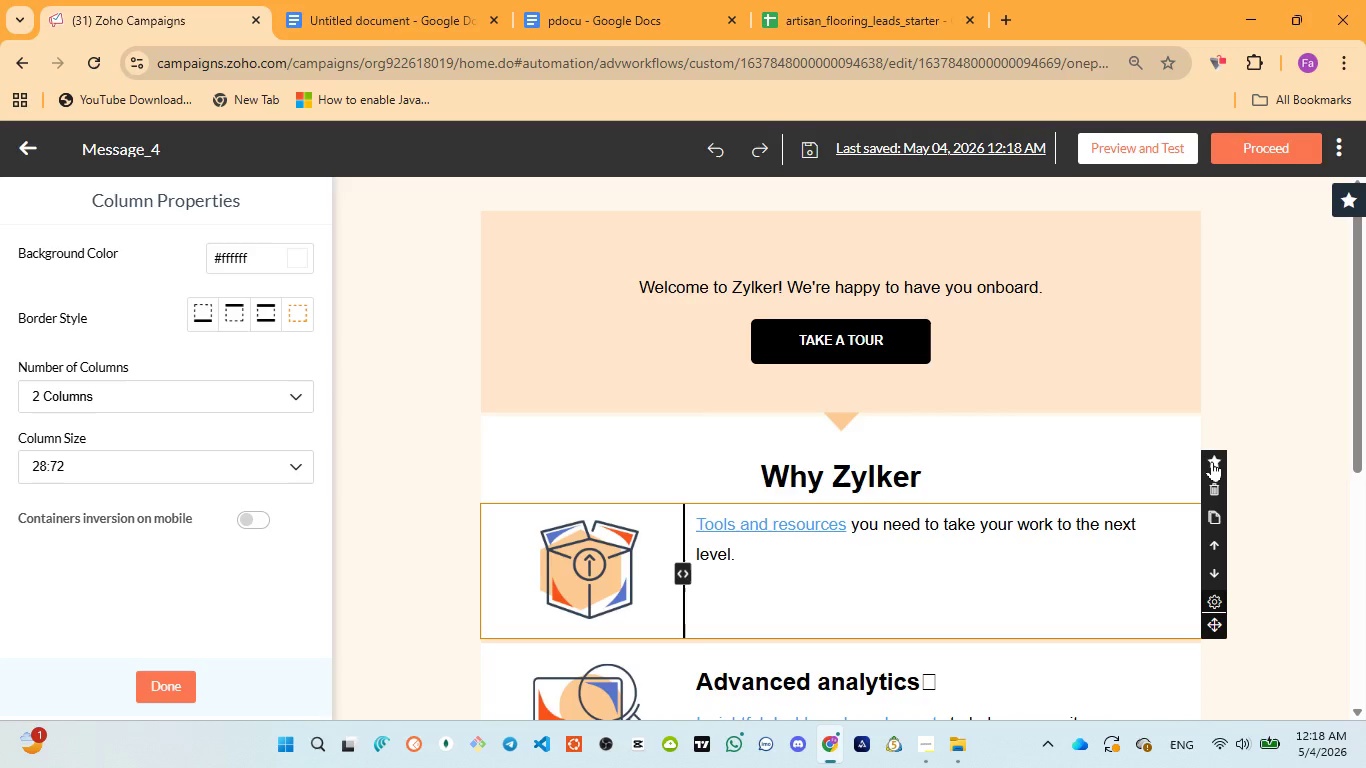 
left_click([1211, 477])
 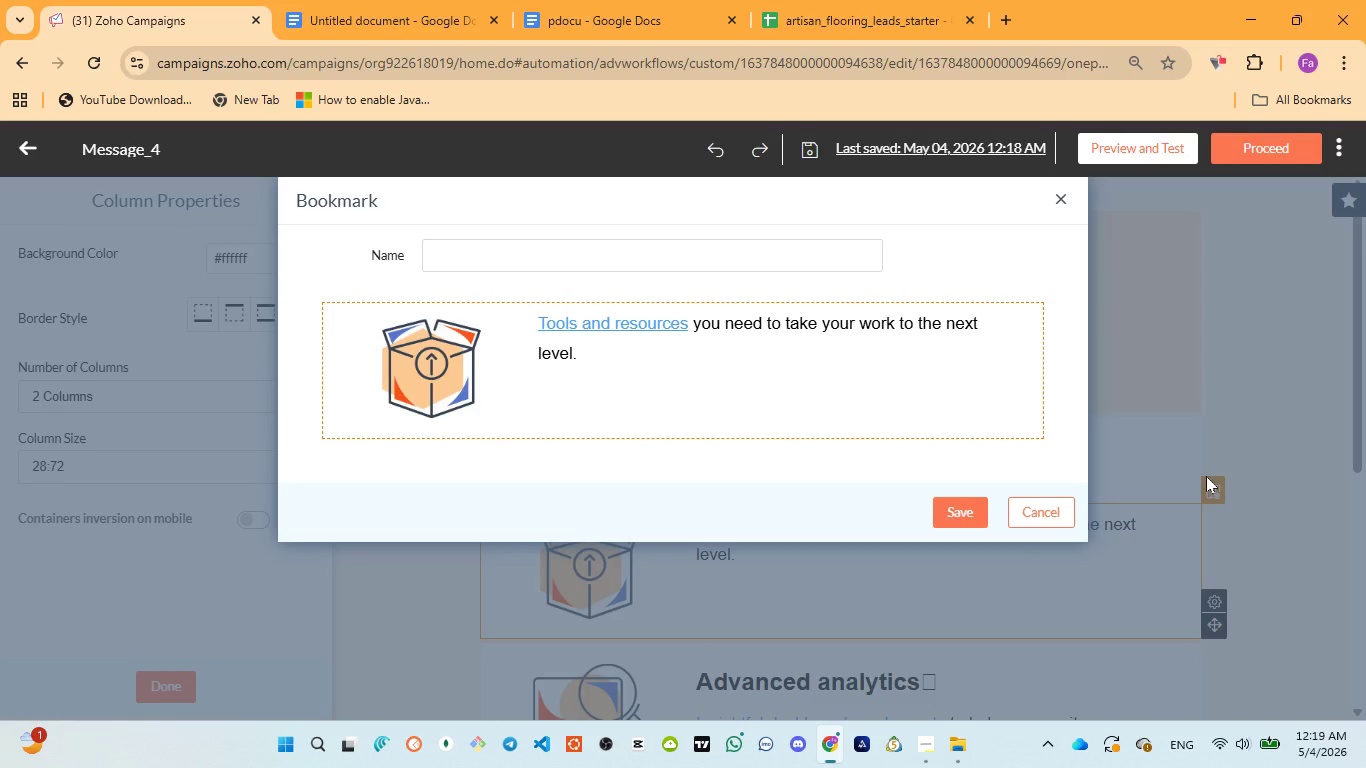 
wait(21.44)
 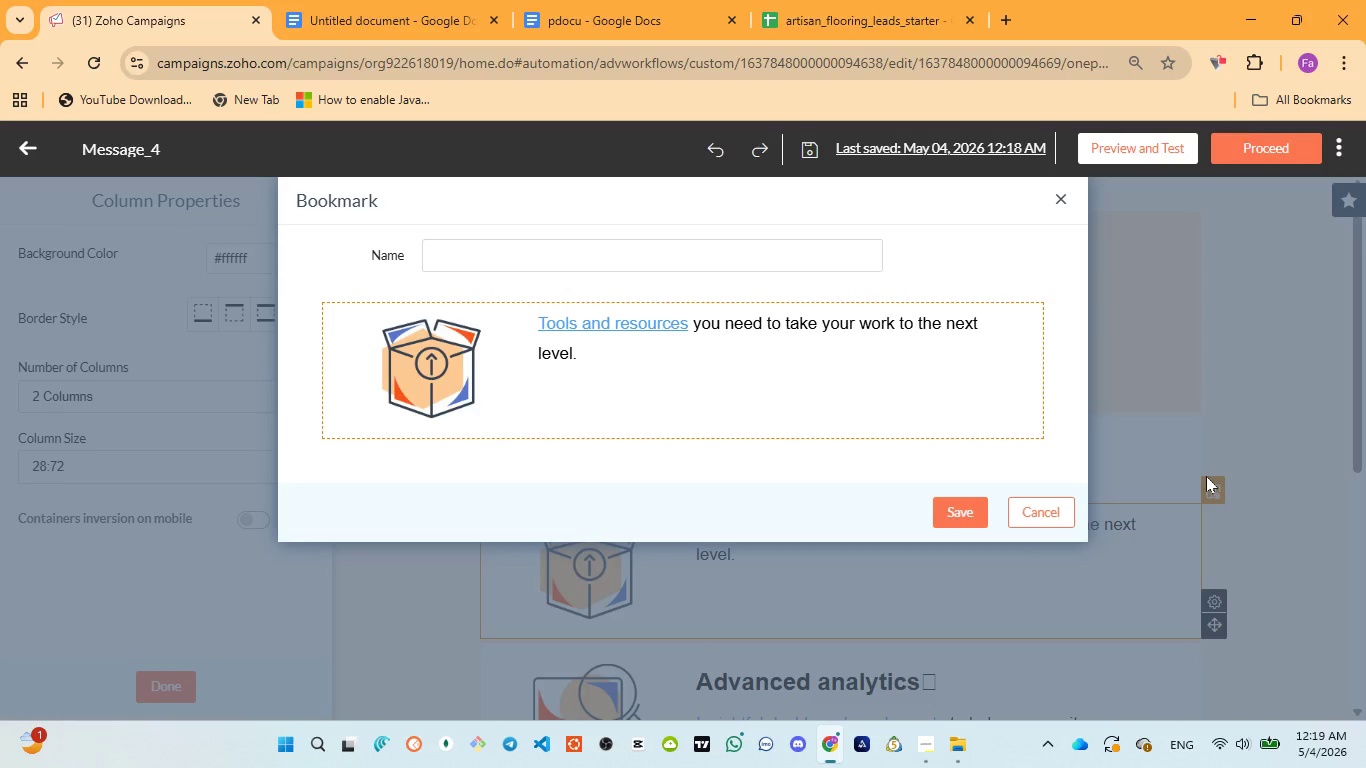 
left_click([1038, 513])
 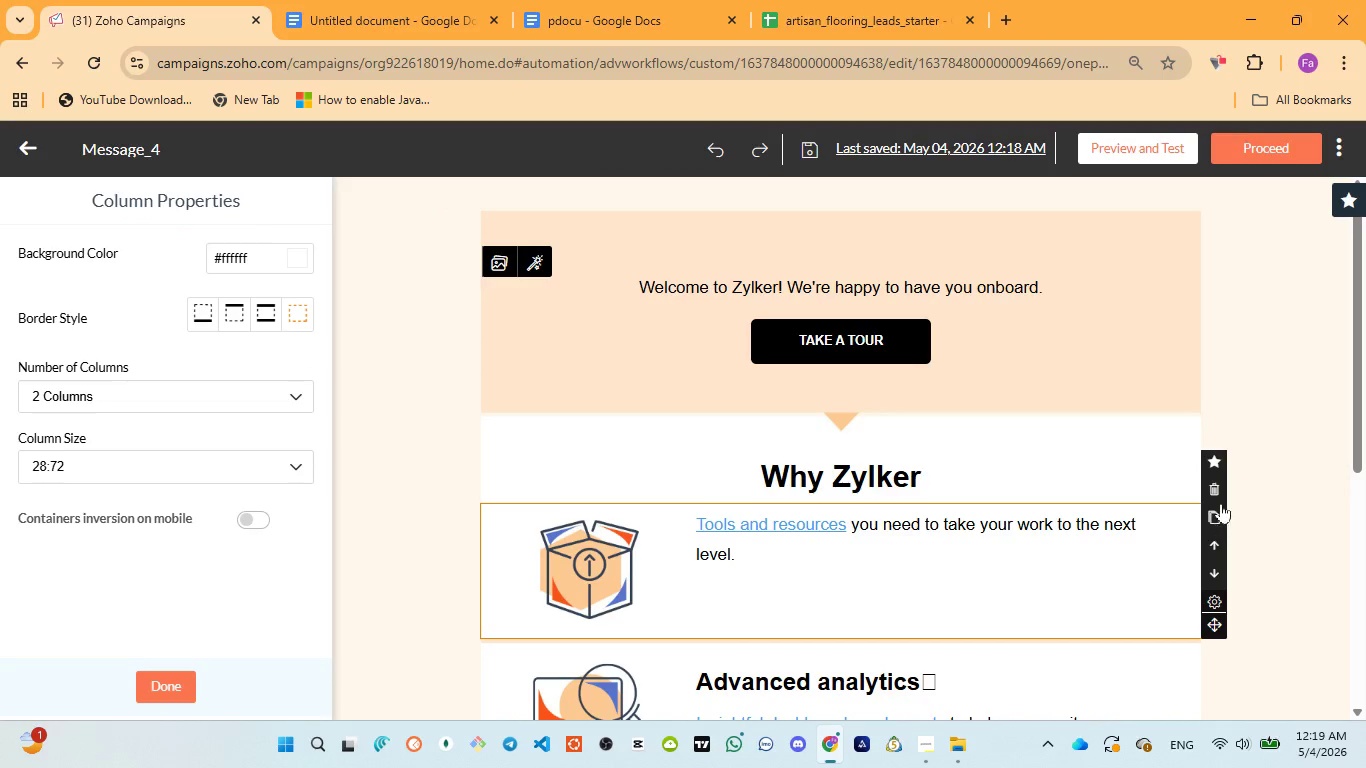 
left_click([1216, 486])
 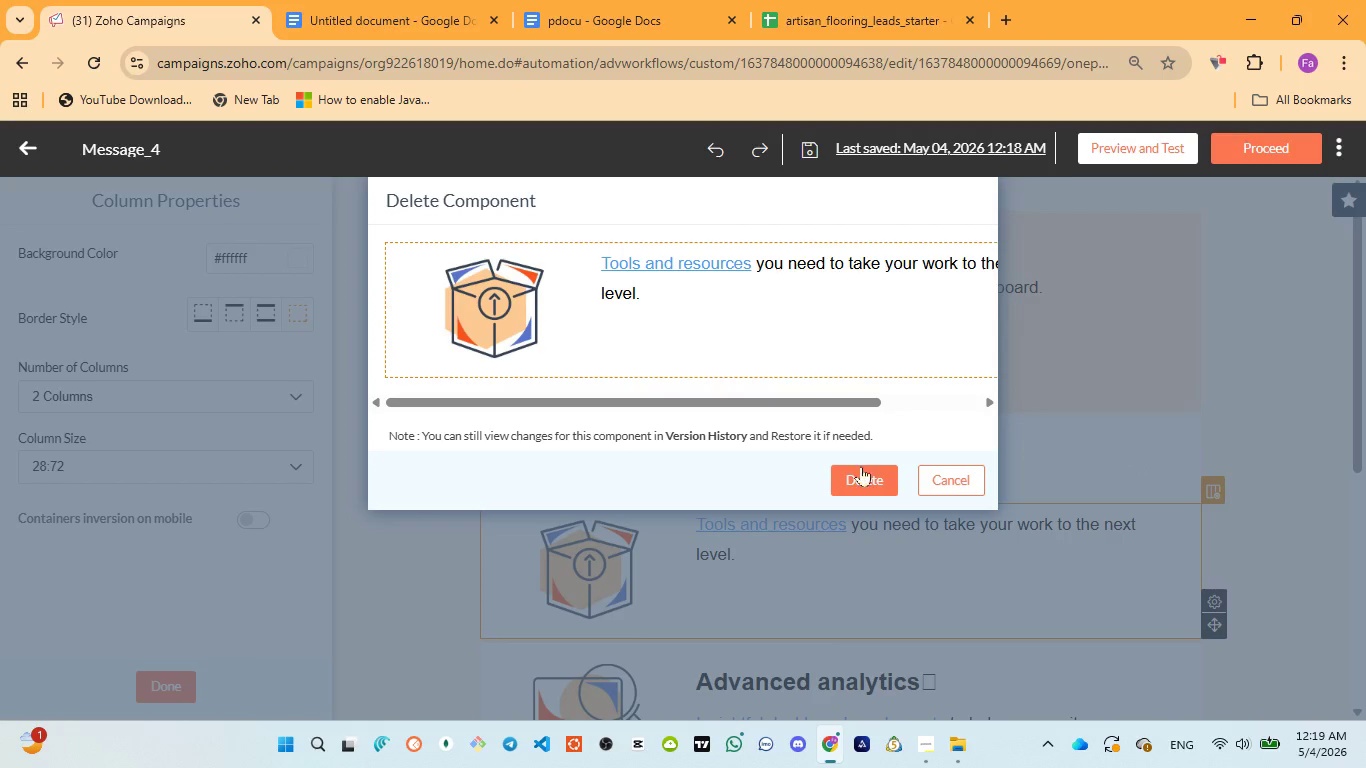 
left_click([867, 474])
 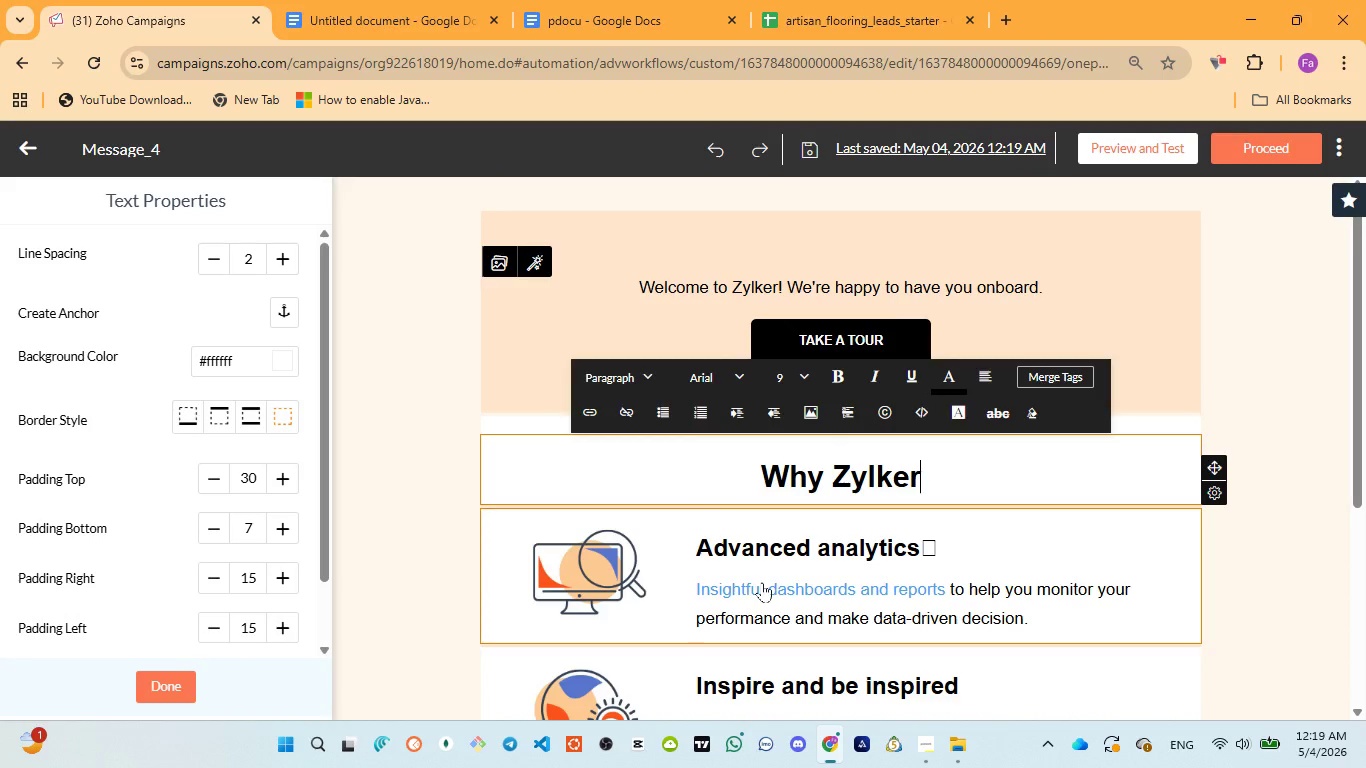 
left_click([1010, 555])
 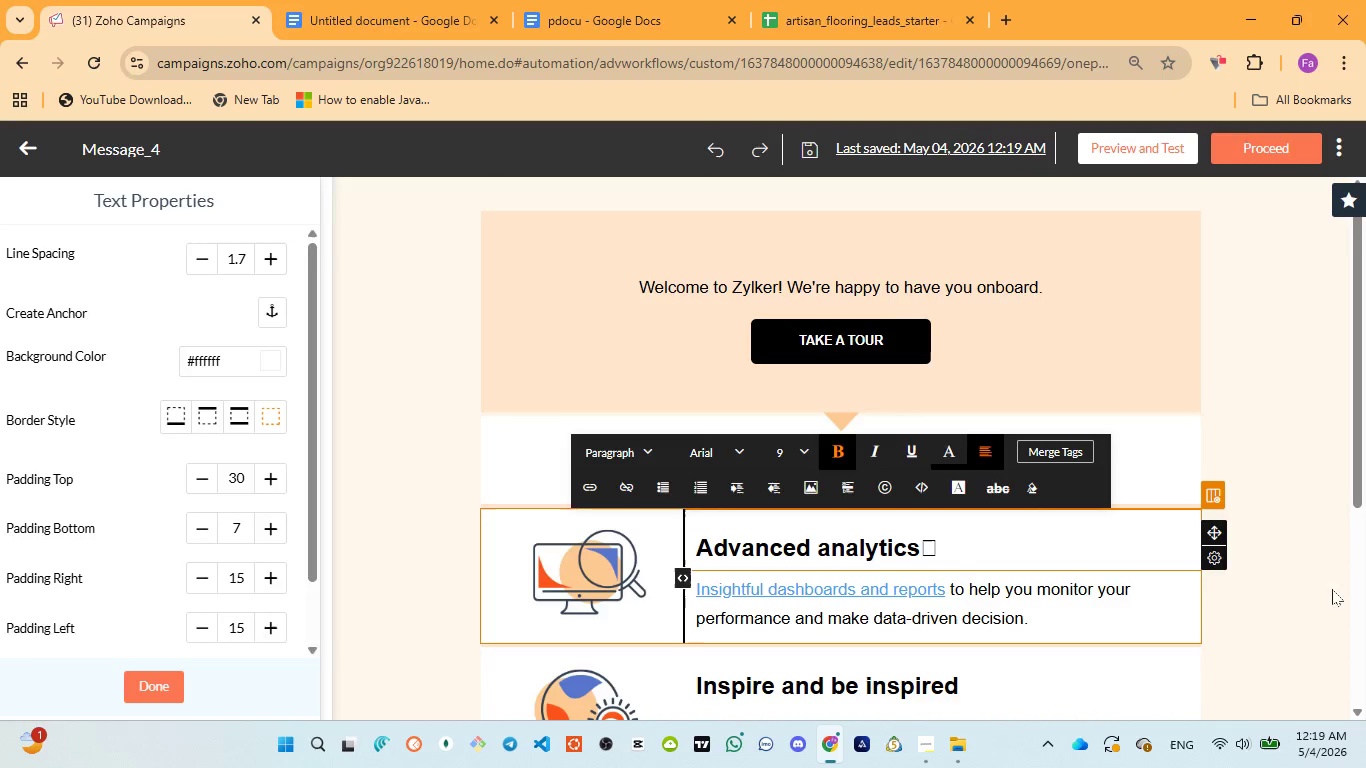 
mouse_move([1212, 590])
 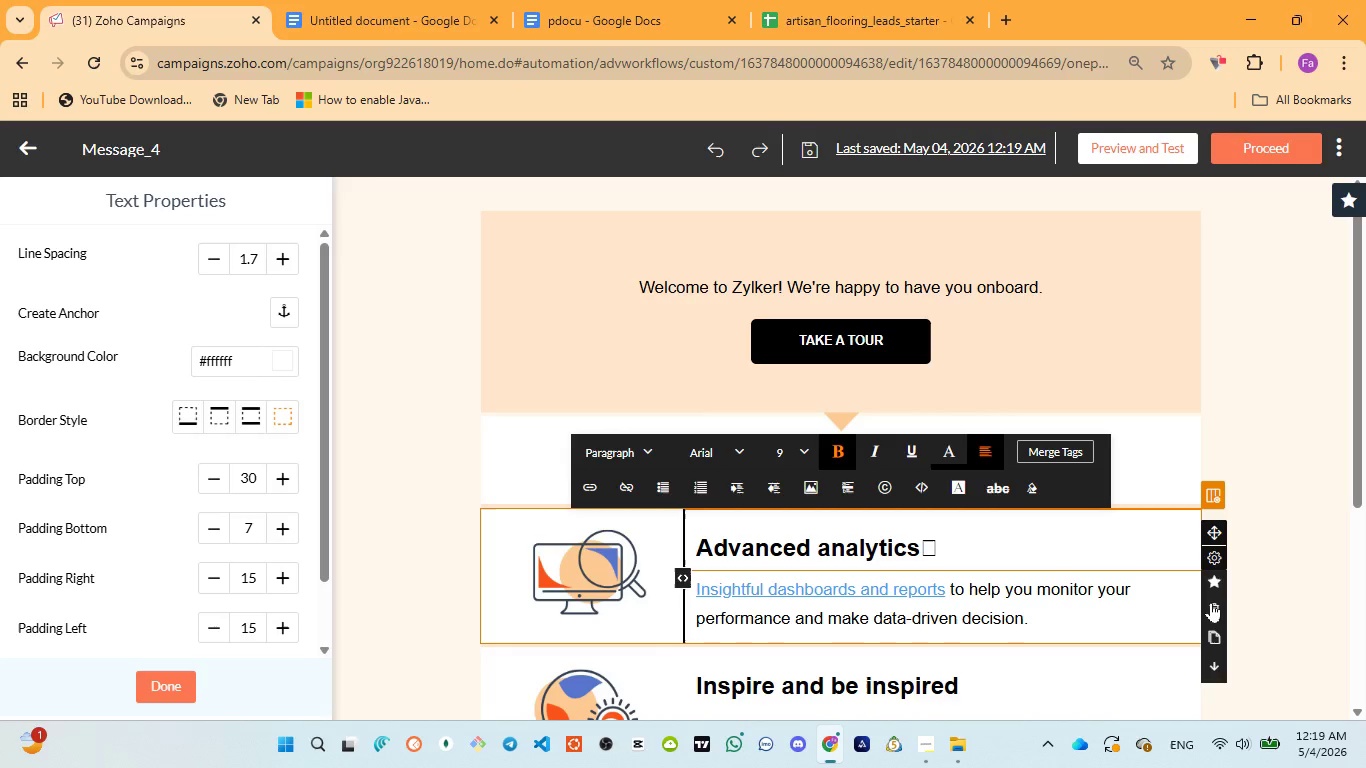 
left_click([1211, 602])
 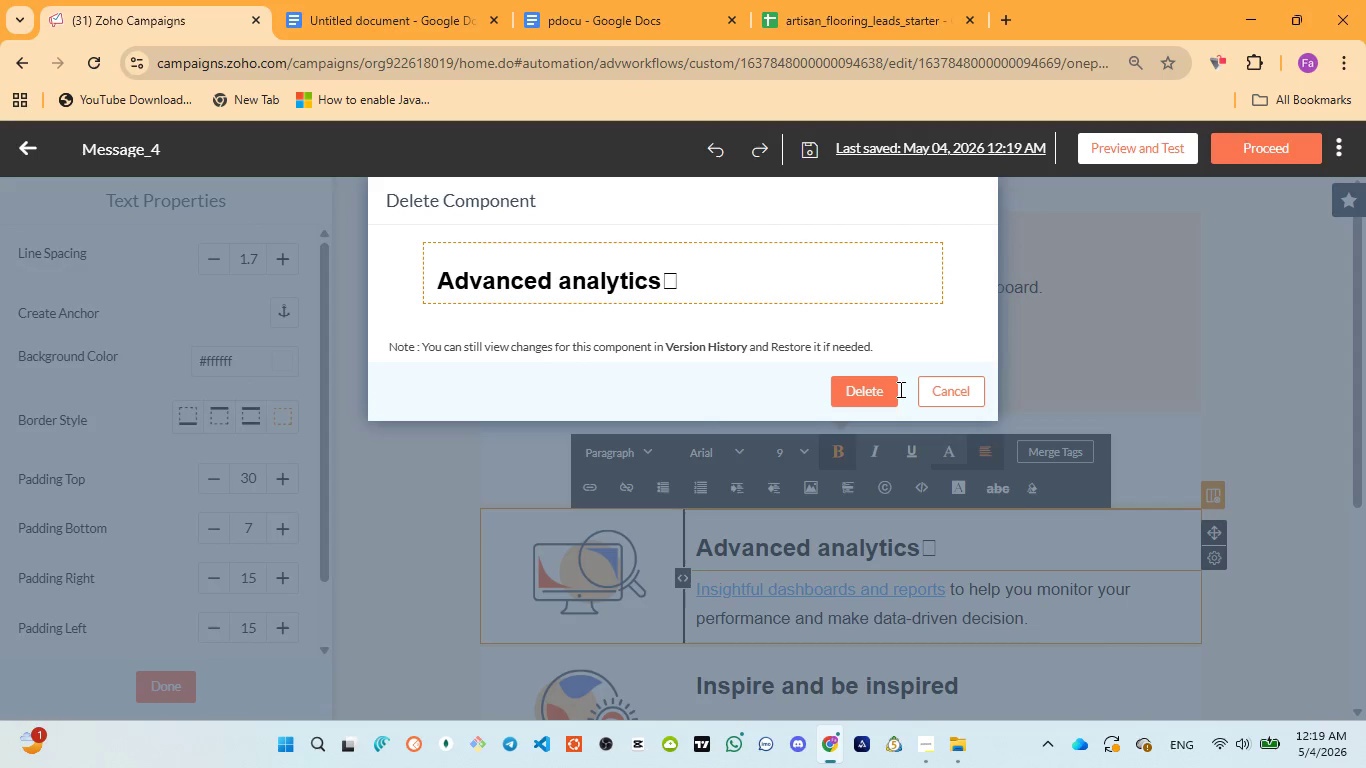 
left_click([897, 387])
 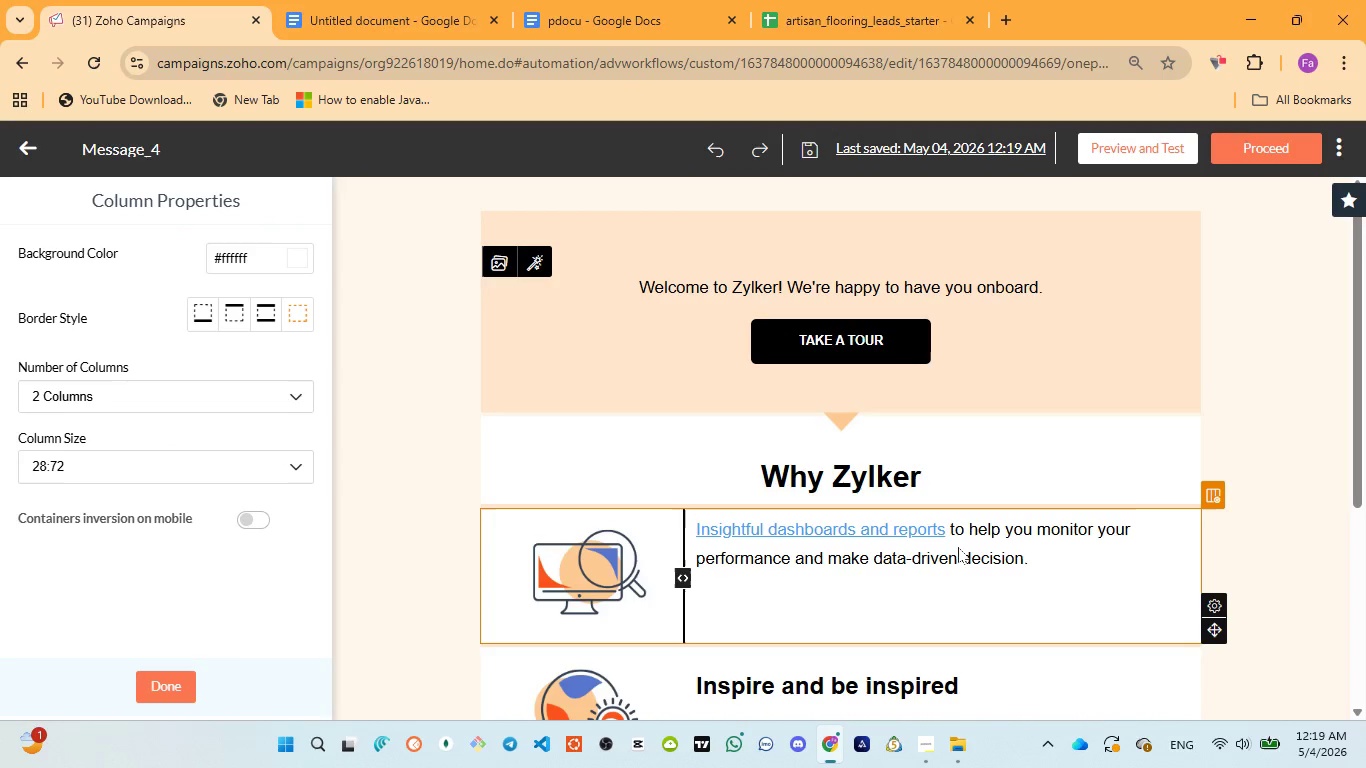 
scroll: coordinate [960, 560], scroll_direction: down, amount: 2.0
 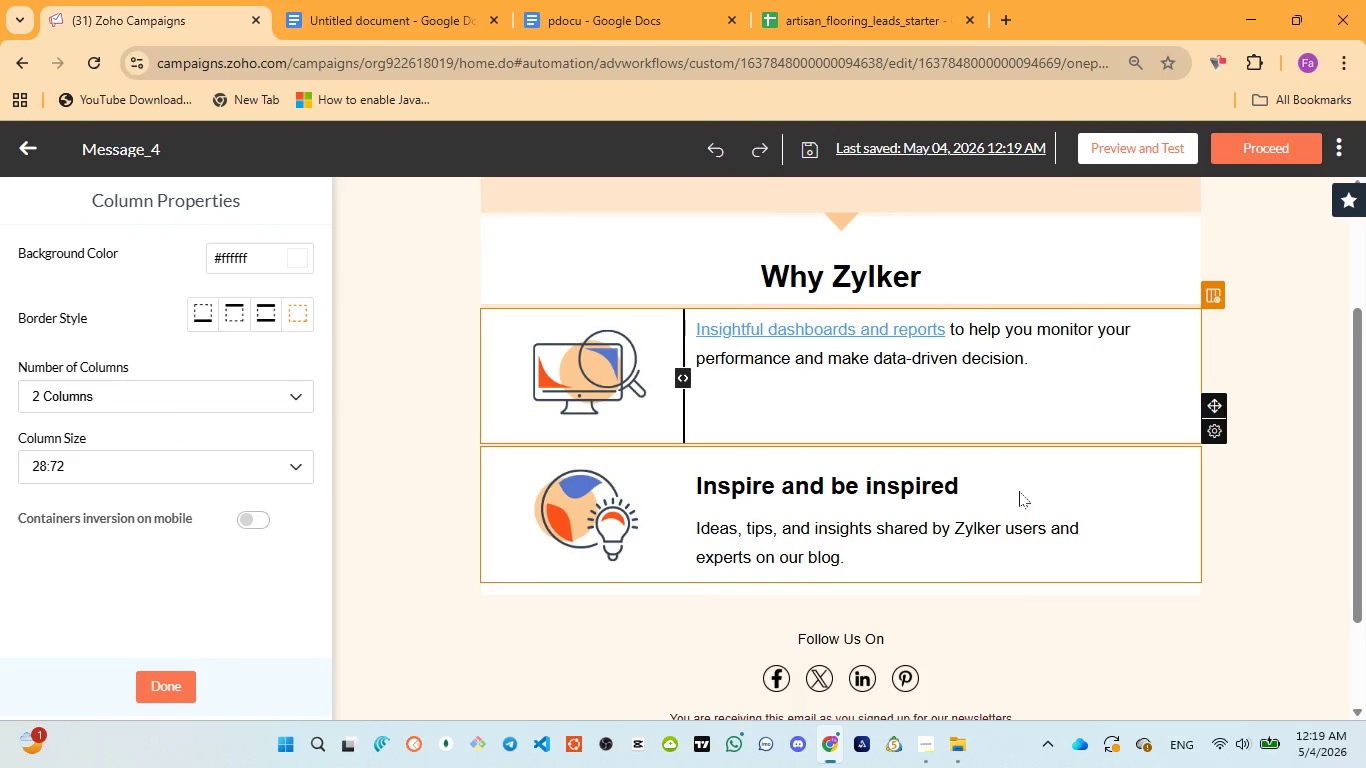 
left_click([1019, 491])
 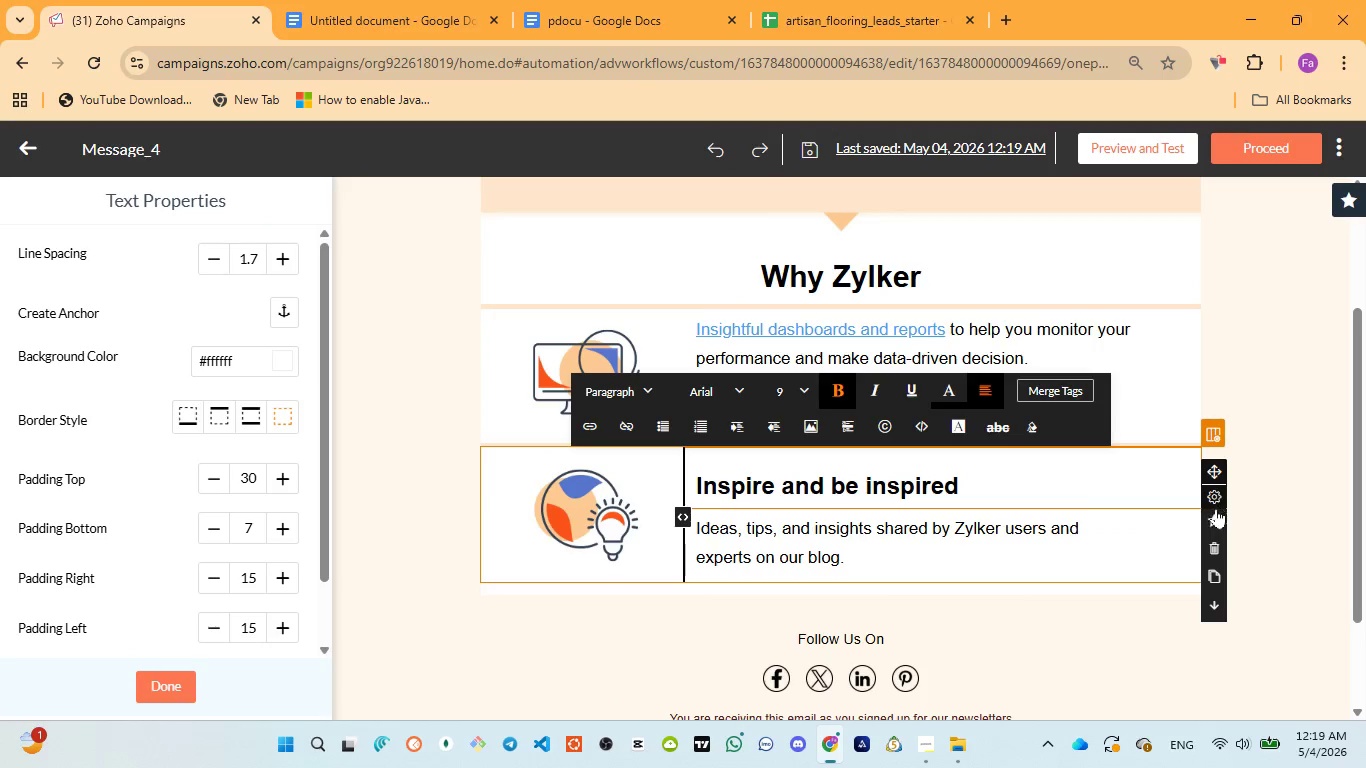 
left_click([1214, 546])
 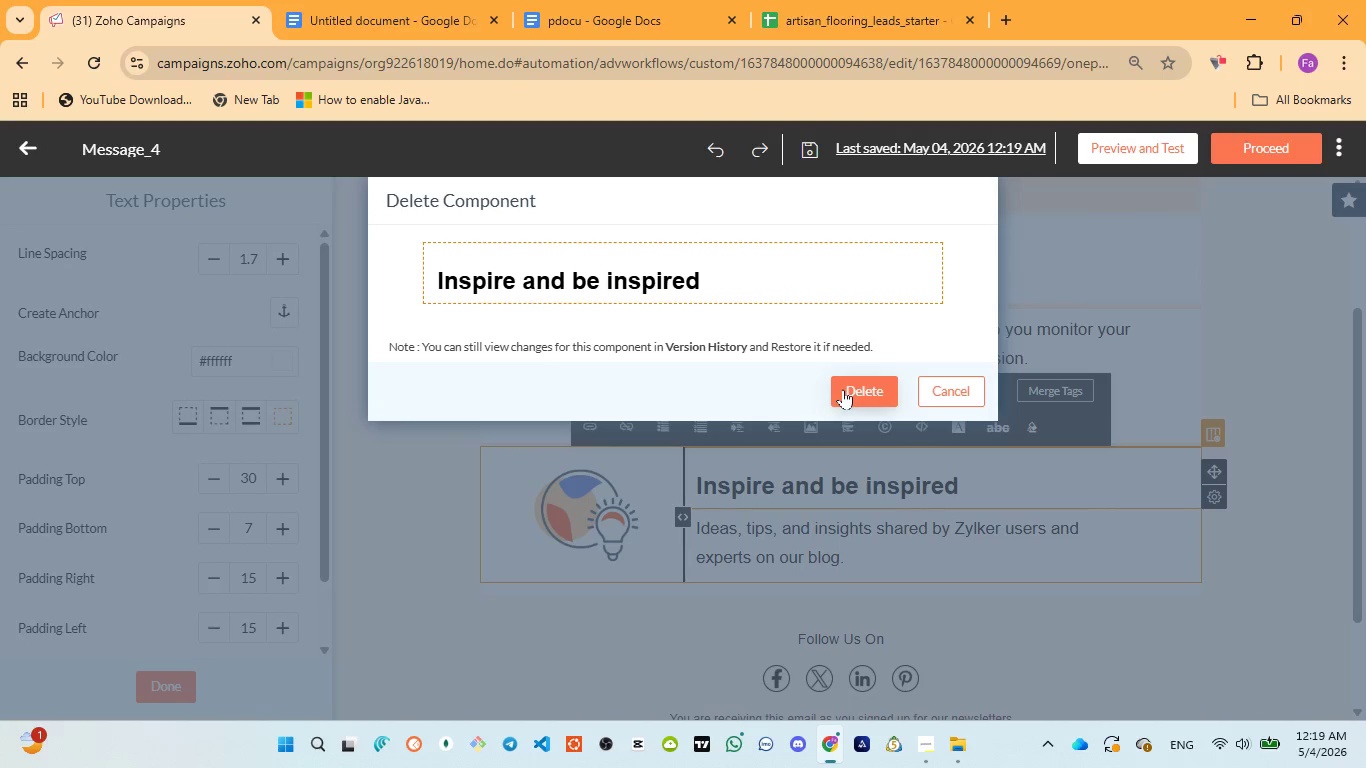 
left_click([851, 391])
 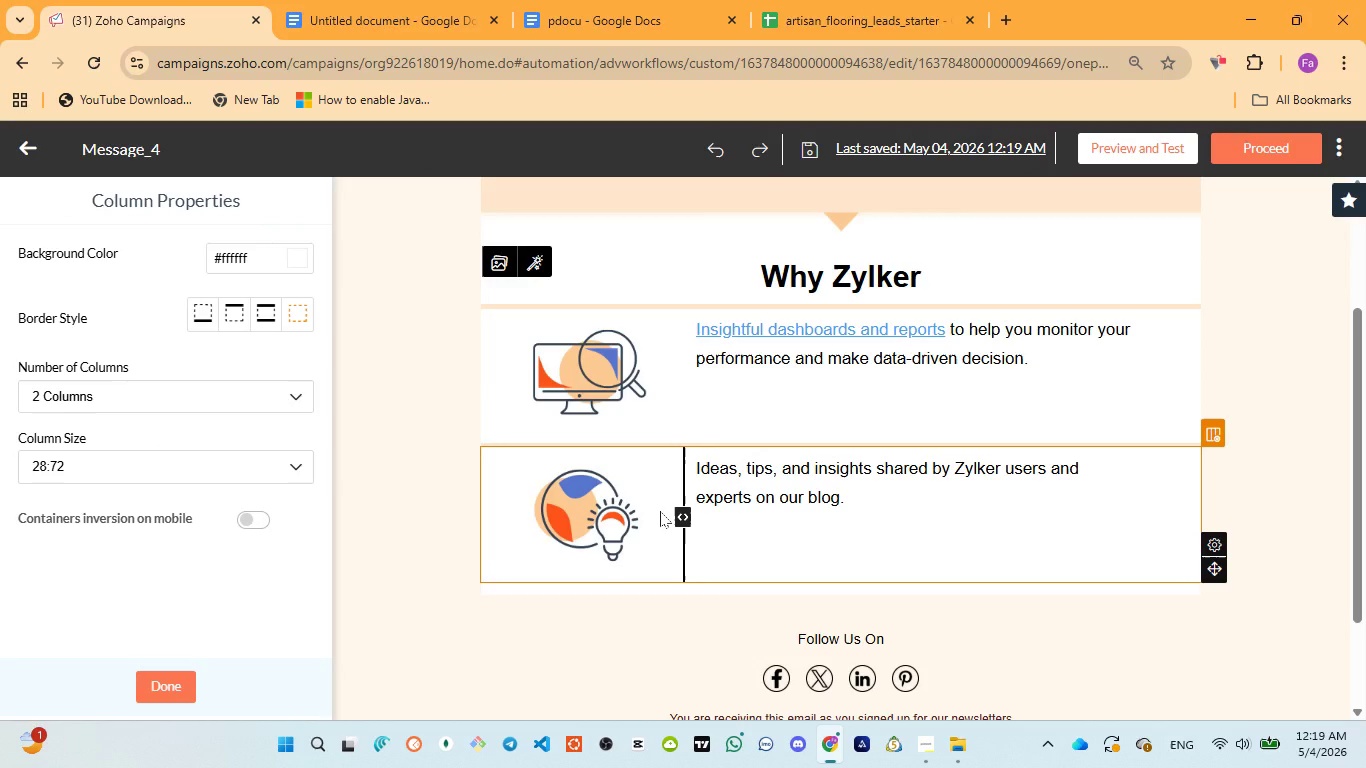 
left_click([660, 511])
 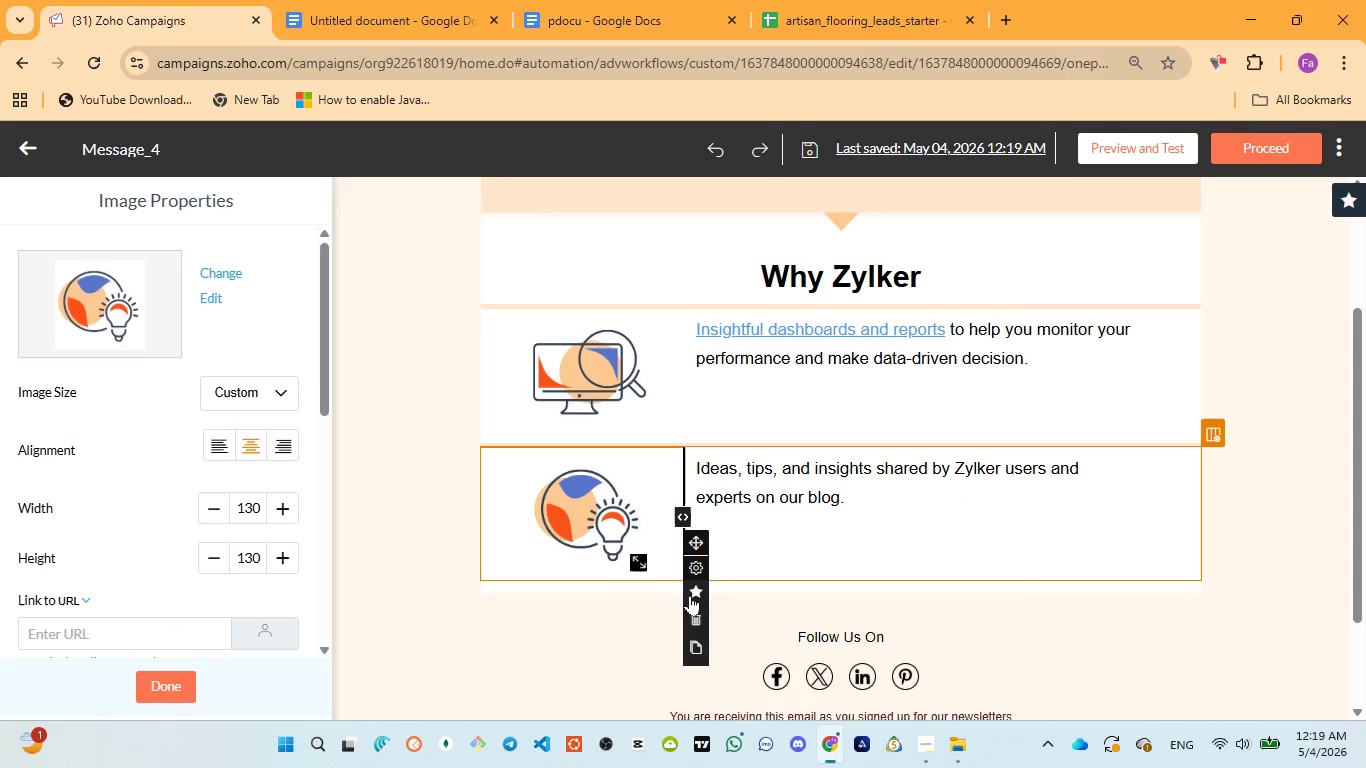 
left_click([692, 604])
 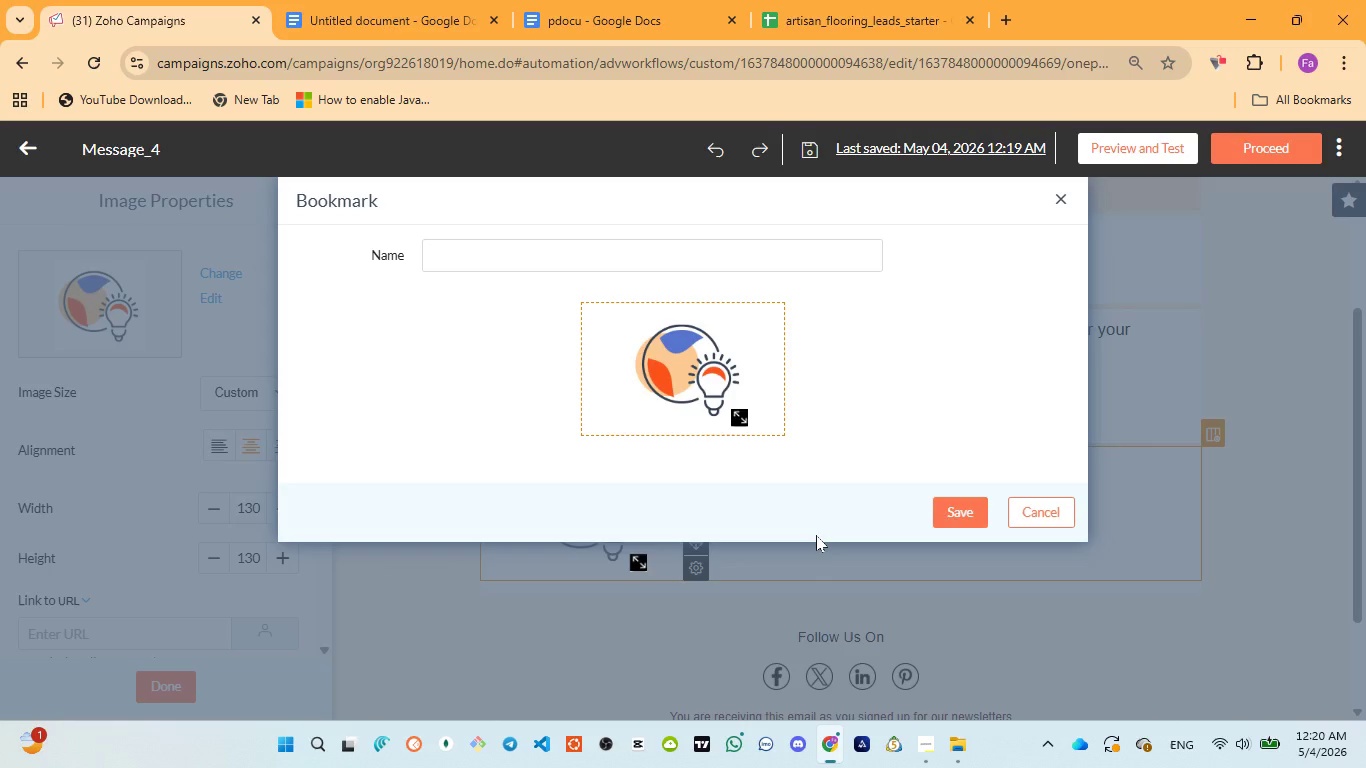 
wait(70.11)
 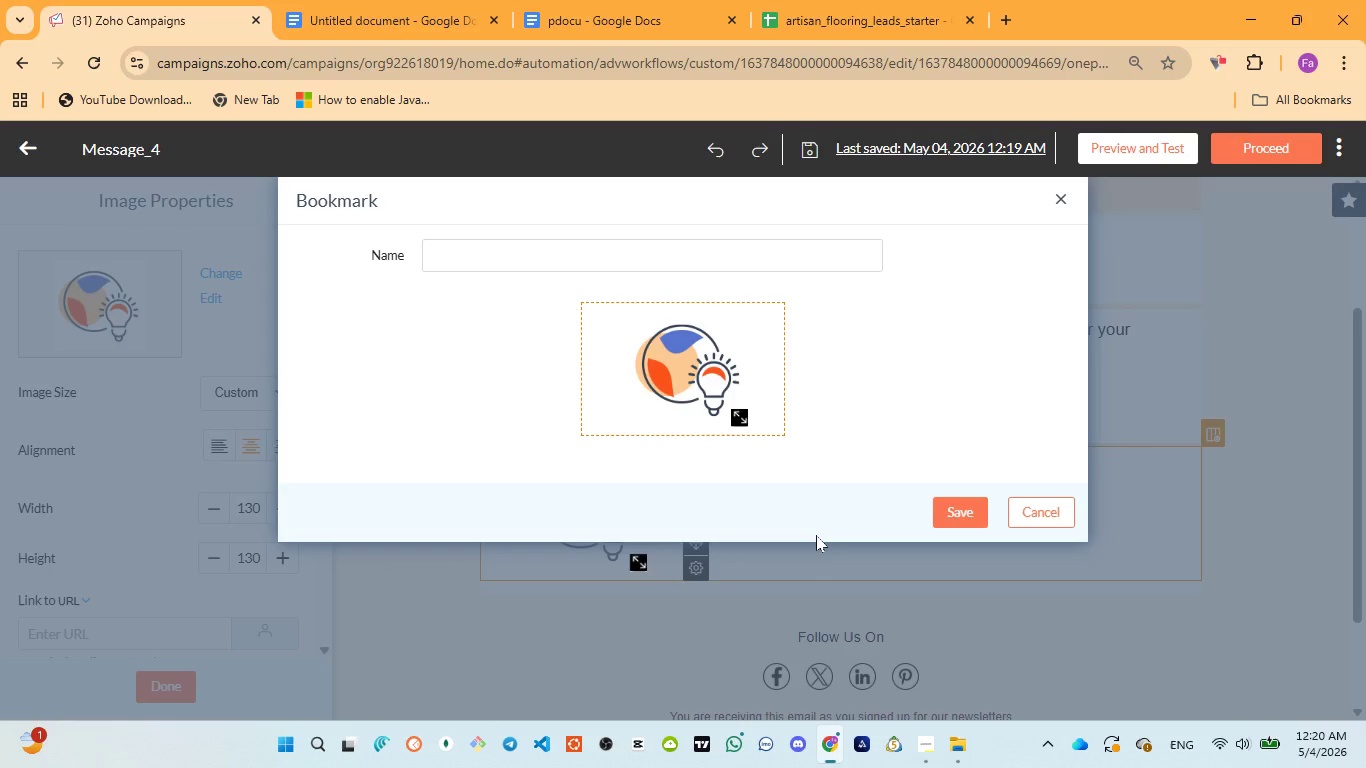 
mouse_move([696, 581])
 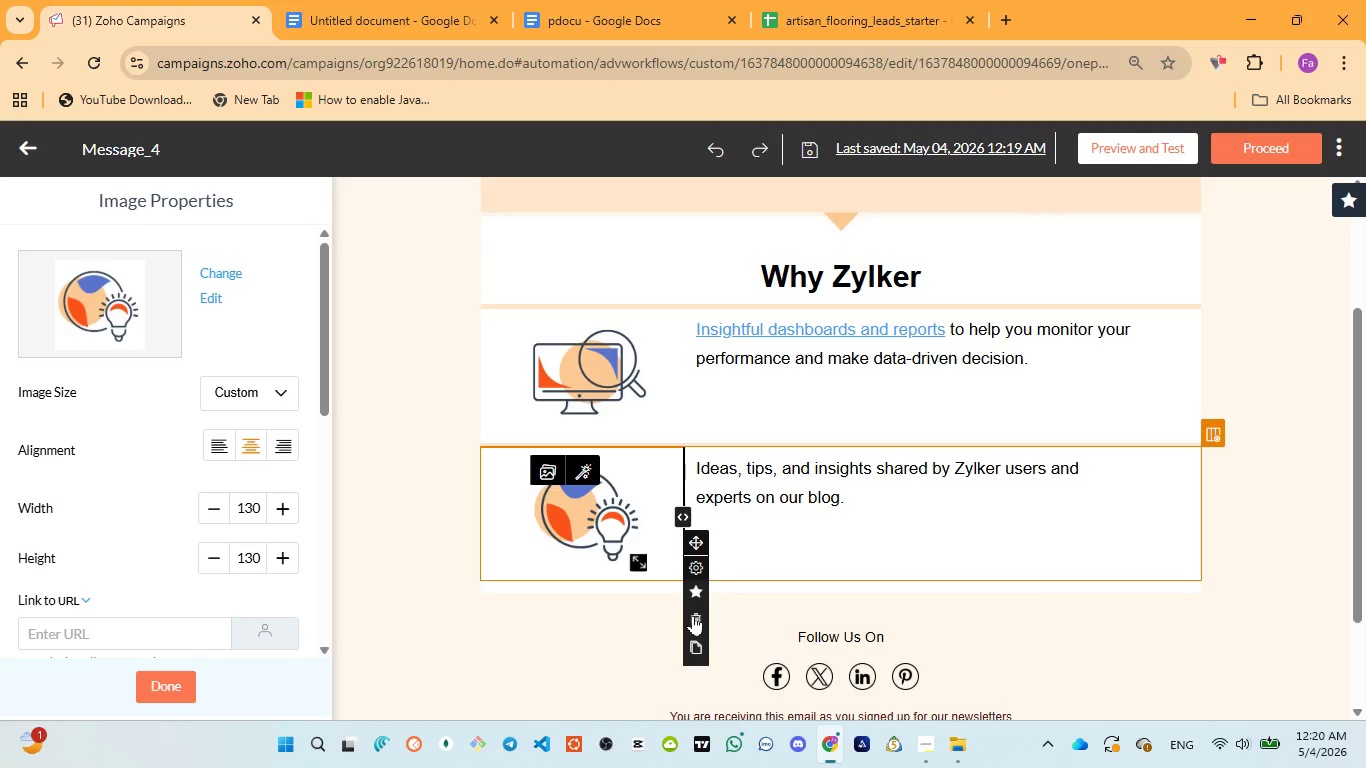 
left_click([693, 615])
 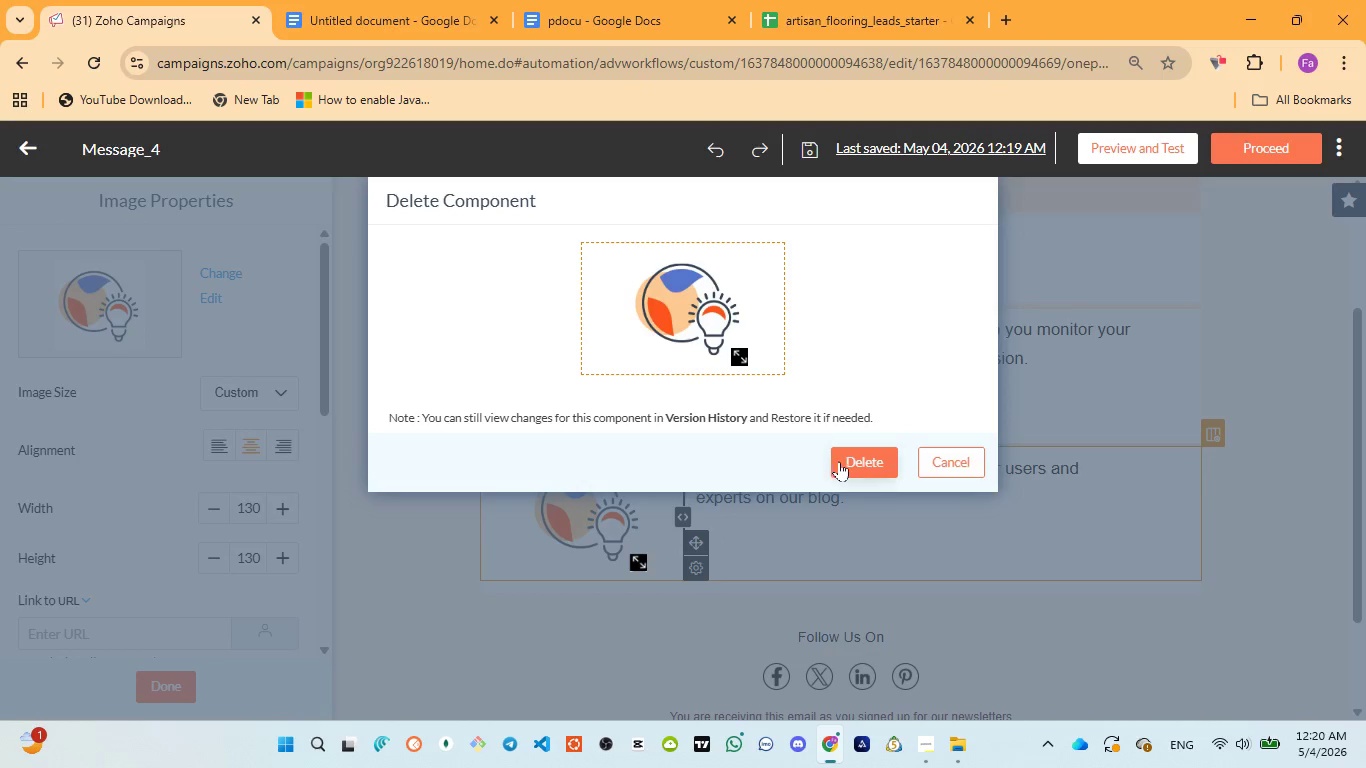 
left_click([855, 461])
 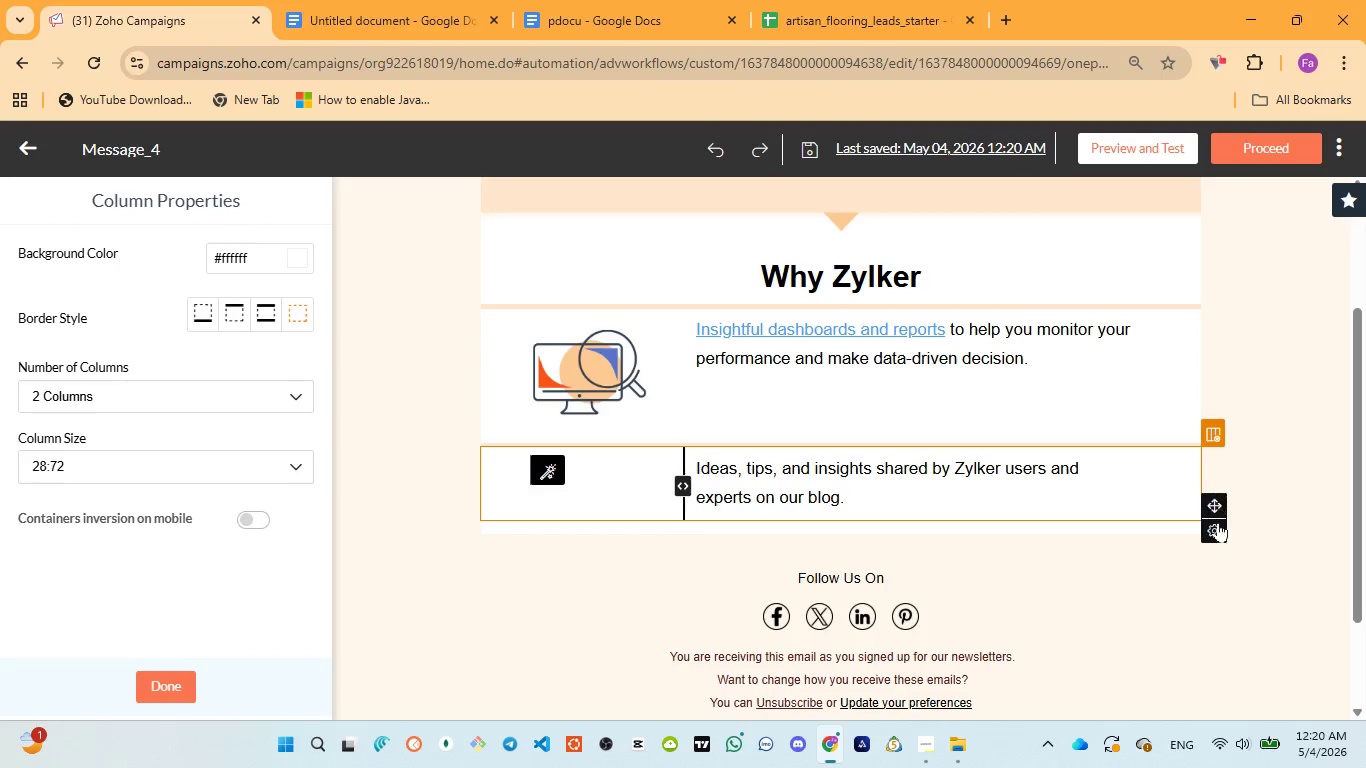 
left_click([1214, 571])
 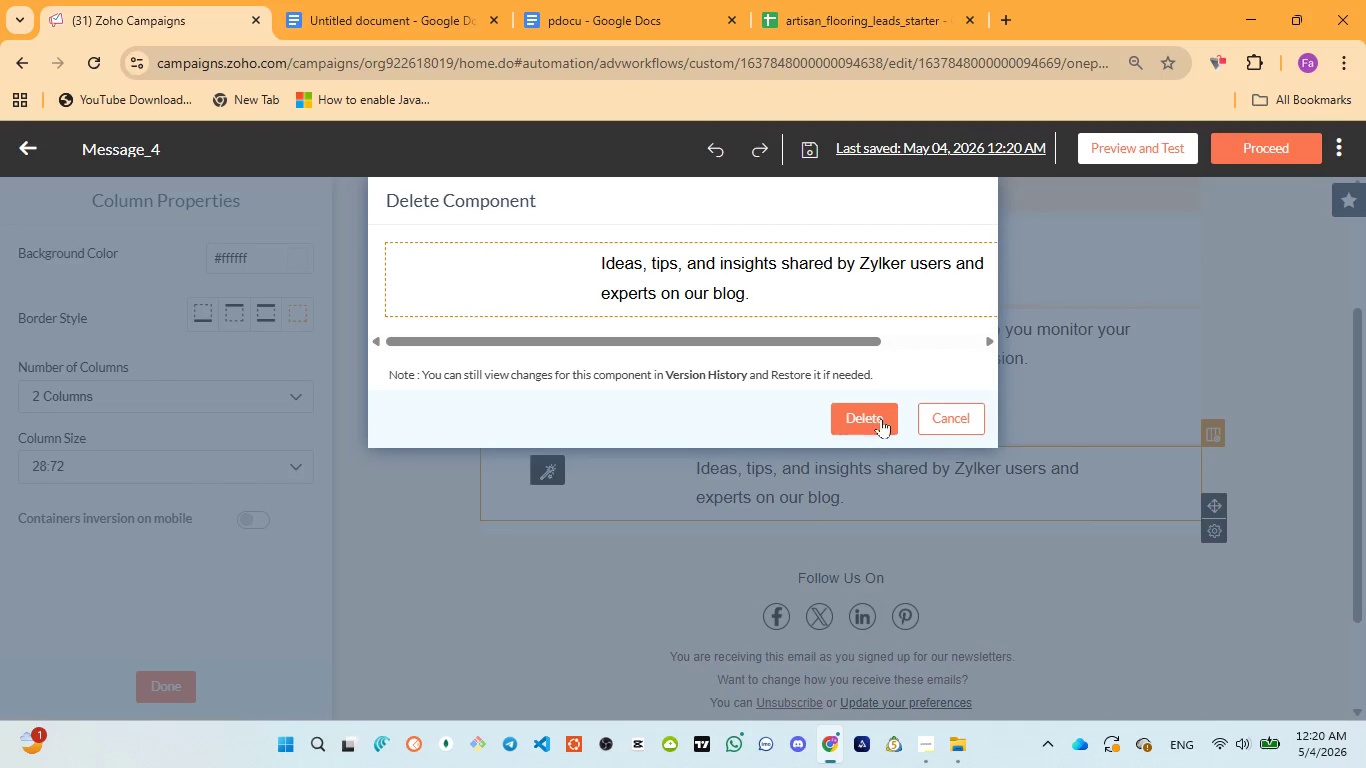 
left_click([880, 417])
 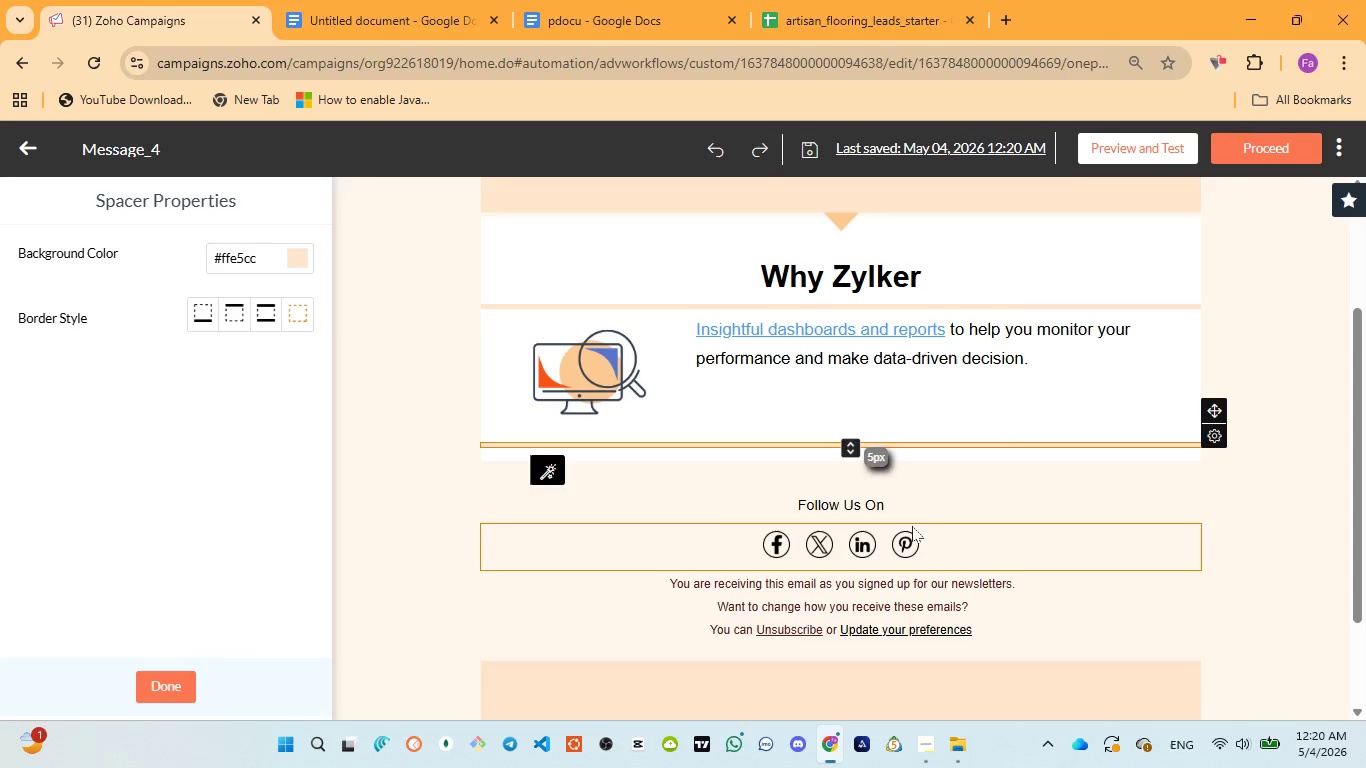 
left_click([939, 505])
 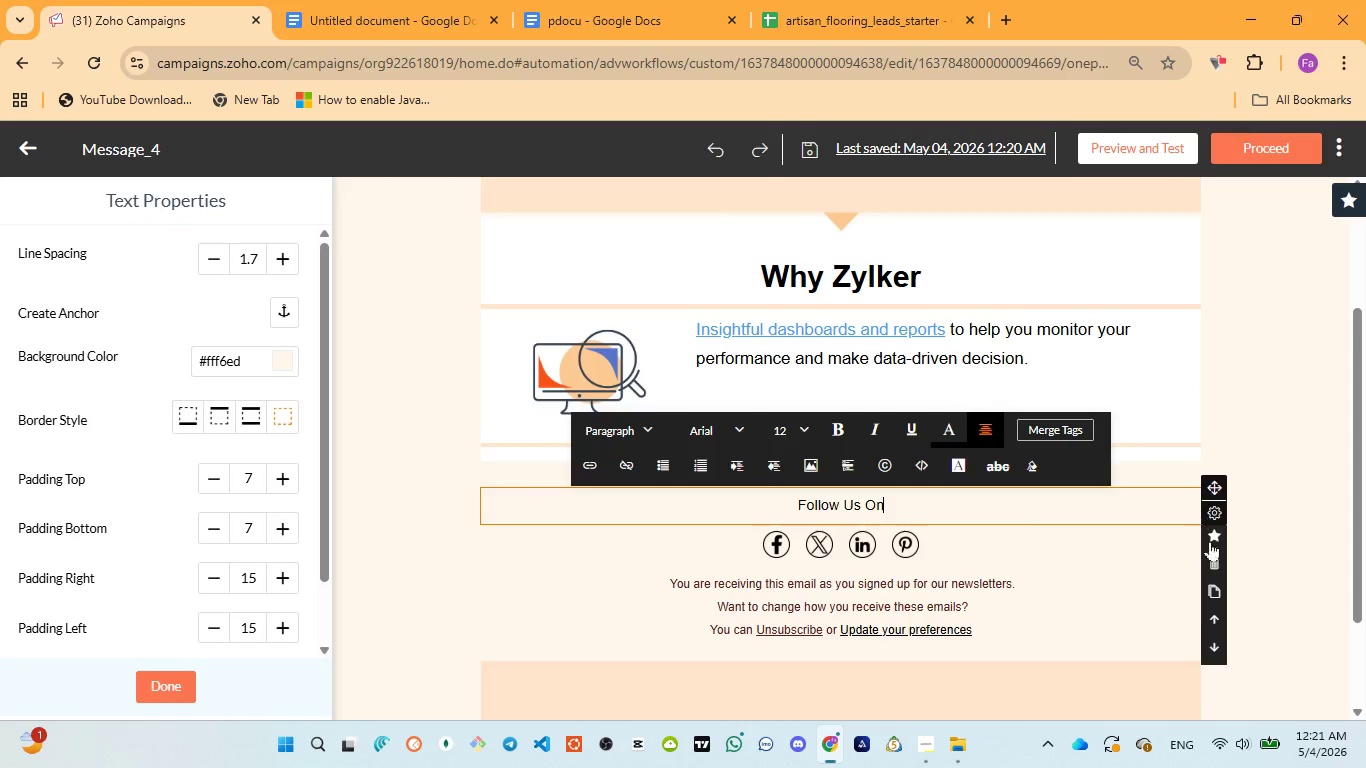 
left_click([1214, 553])
 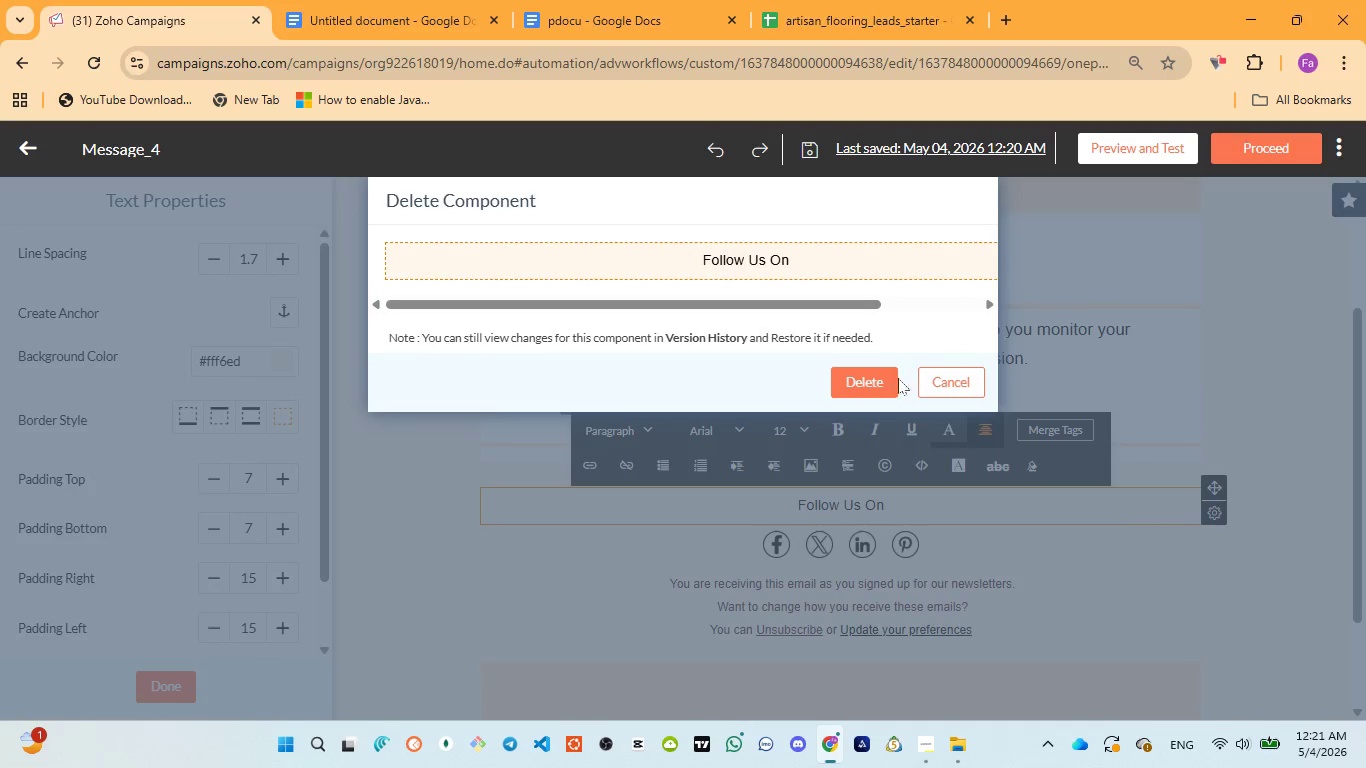 
left_click([887, 376])
 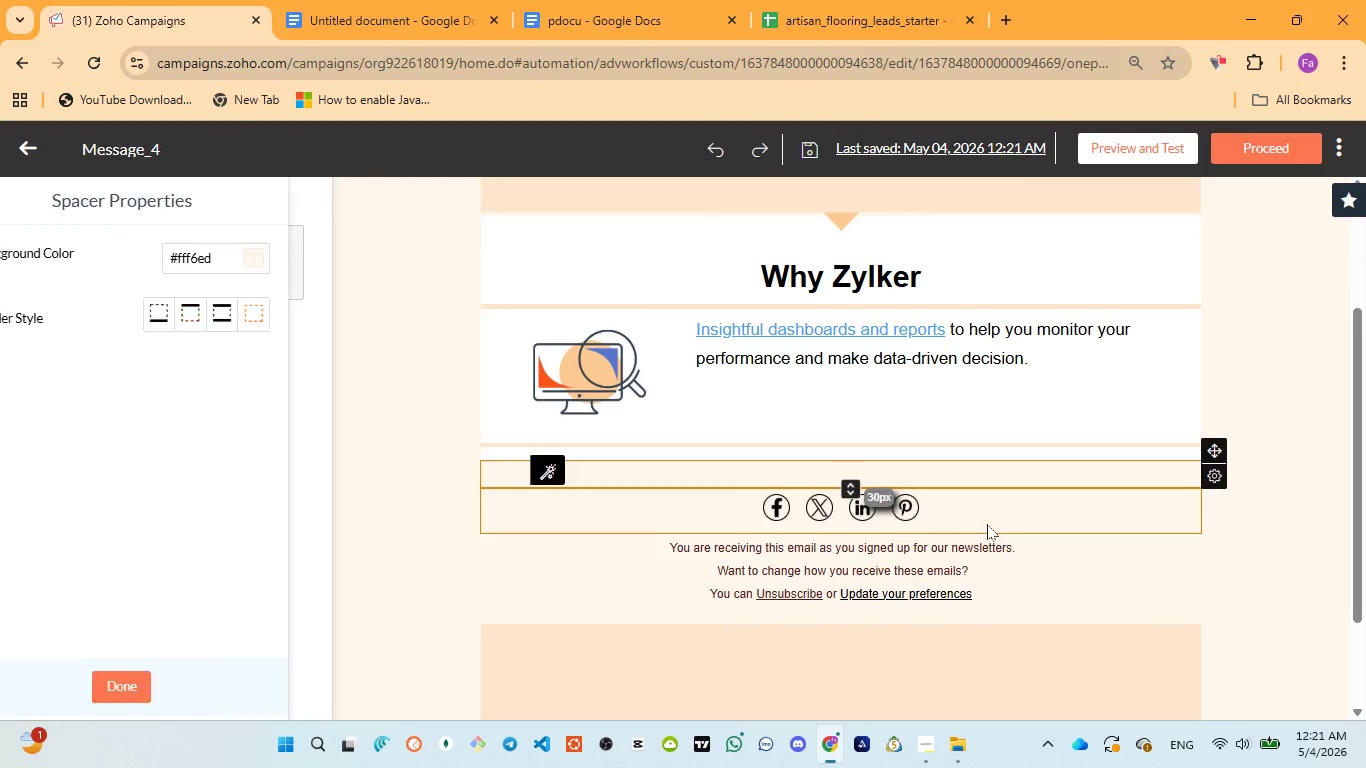 
left_click([987, 524])
 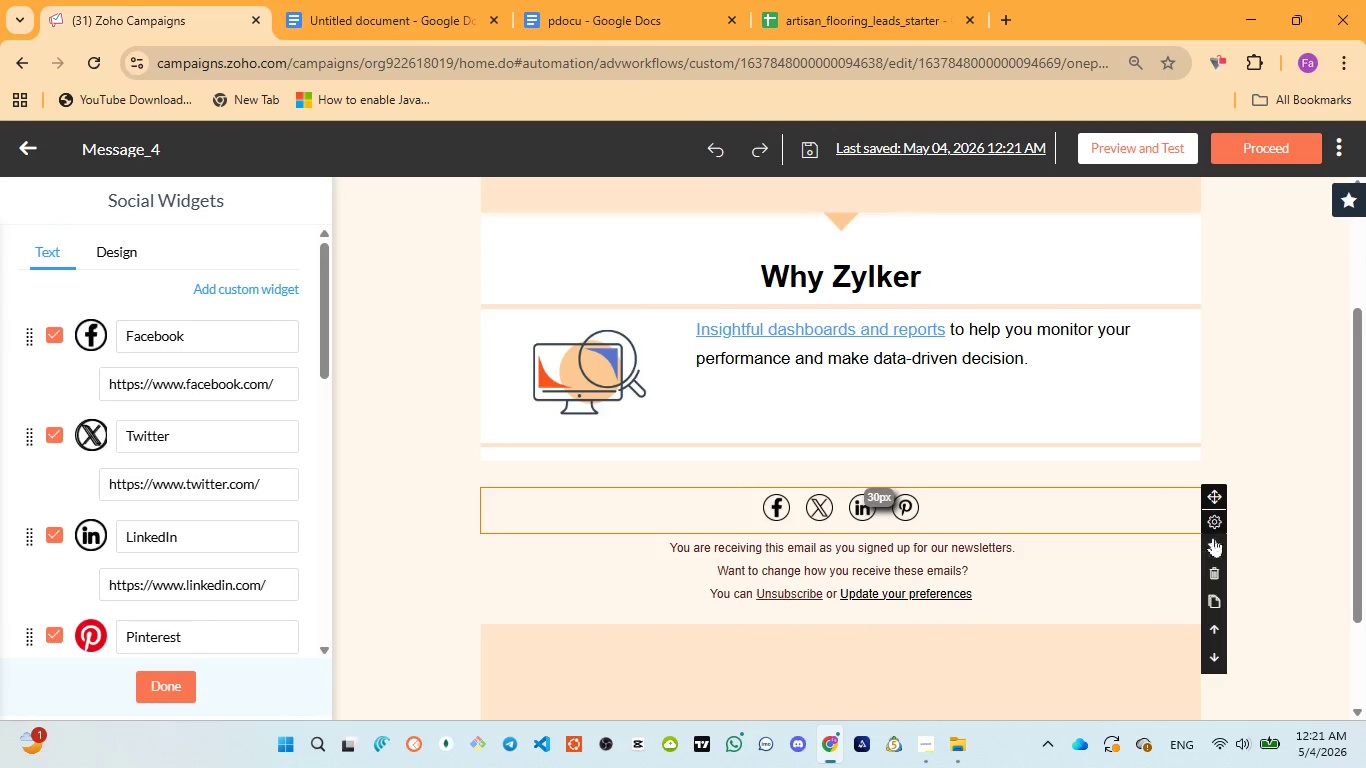 
left_click([1213, 569])
 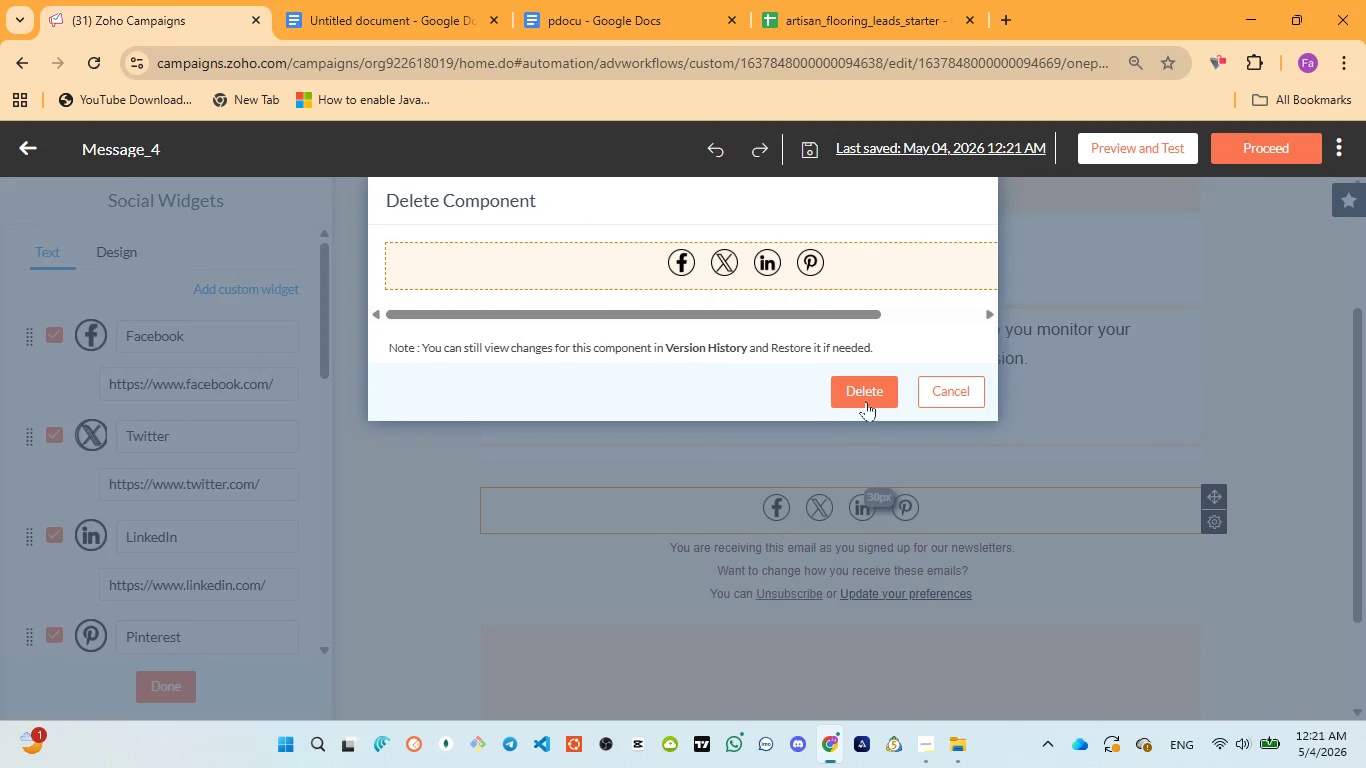 
left_click([865, 400])
 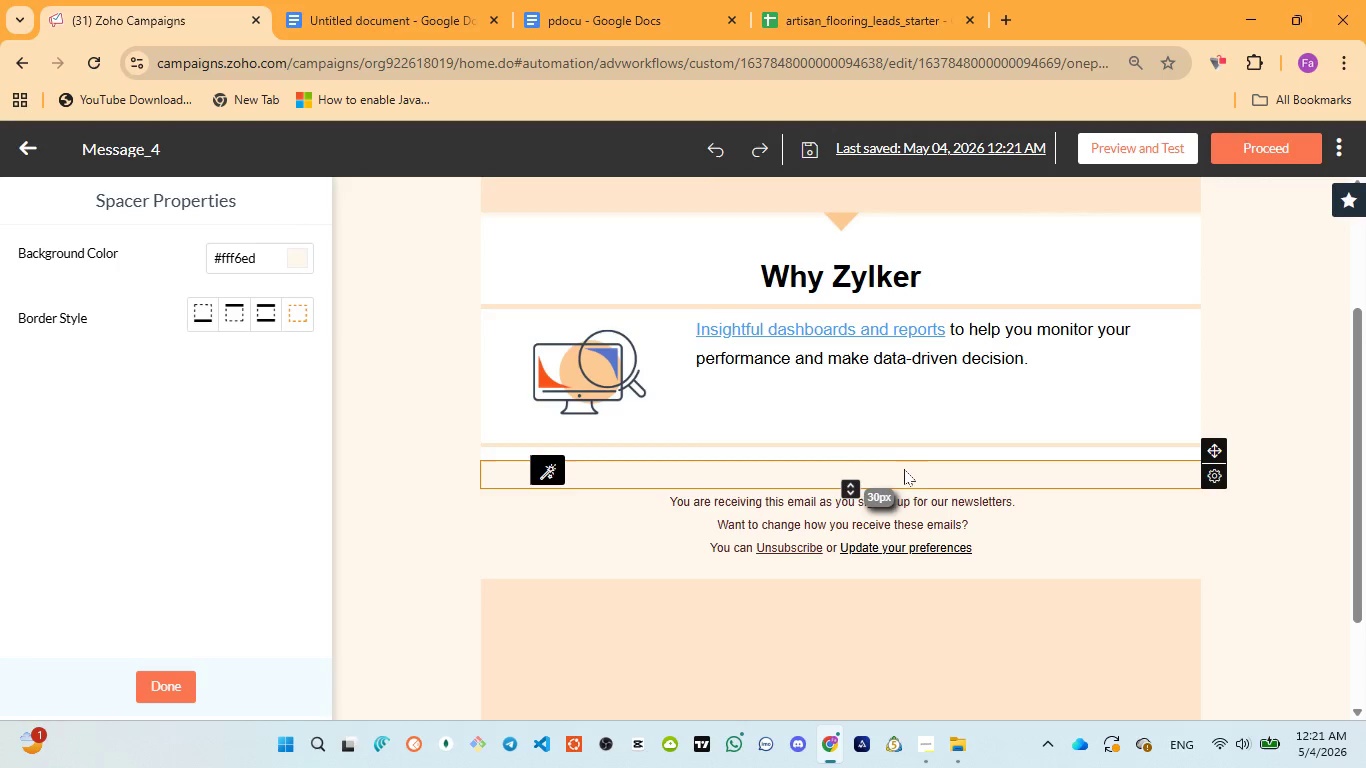 
left_click([907, 471])
 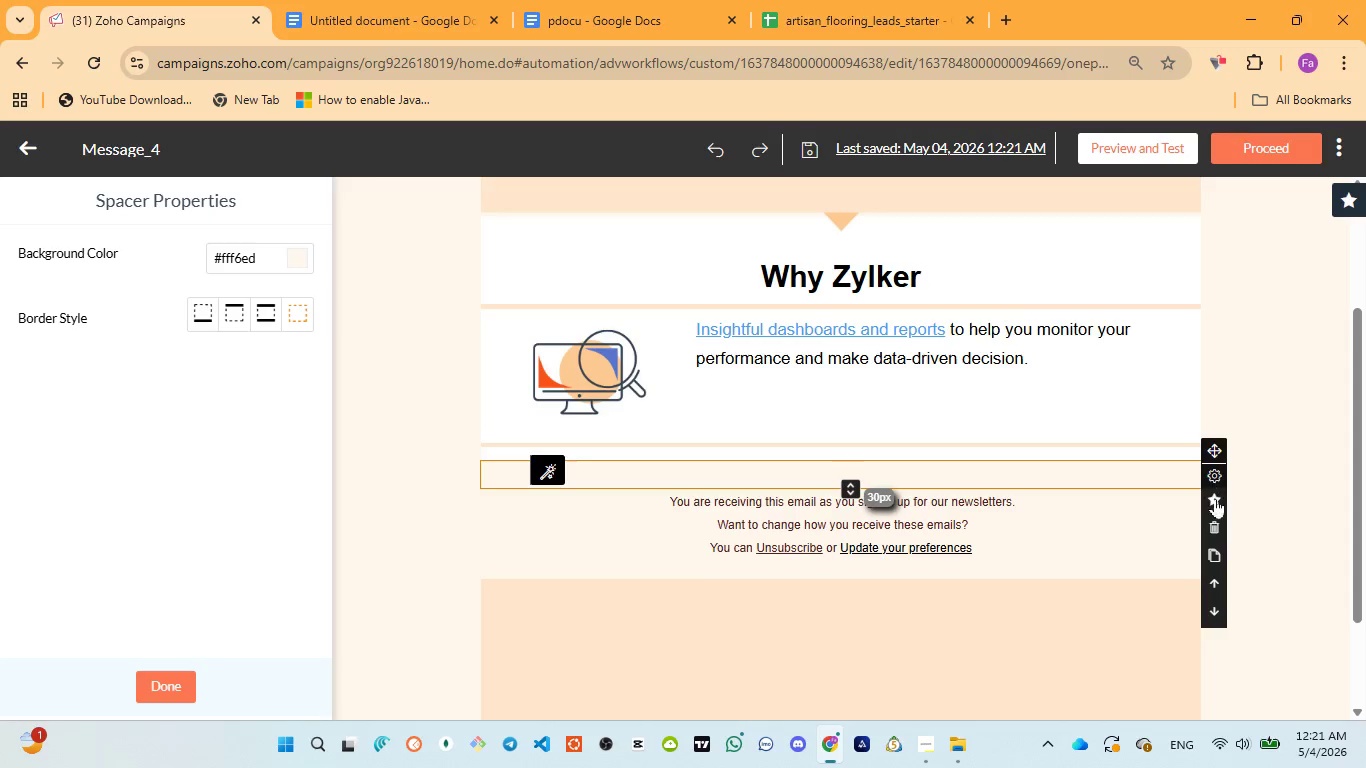 
left_click([1215, 519])
 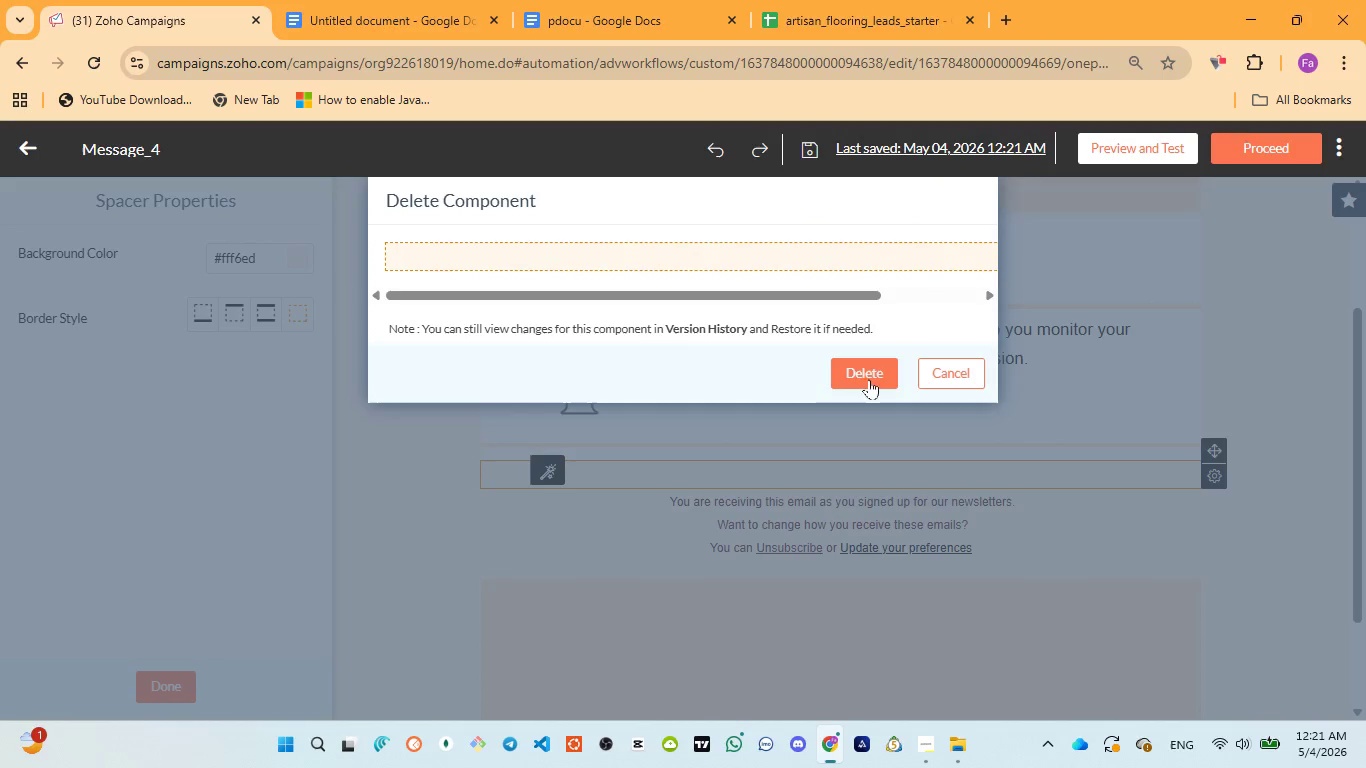 
left_click([867, 372])
 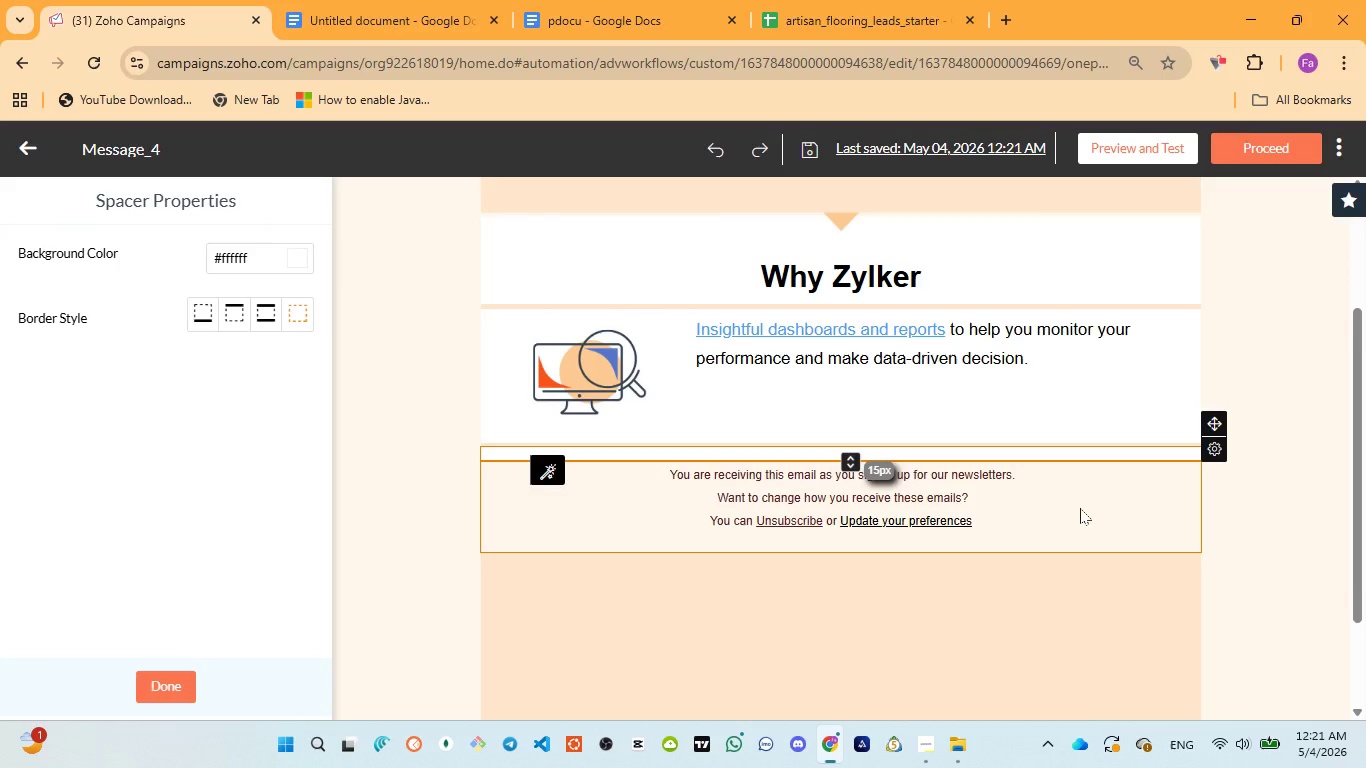 
wait(5.48)
 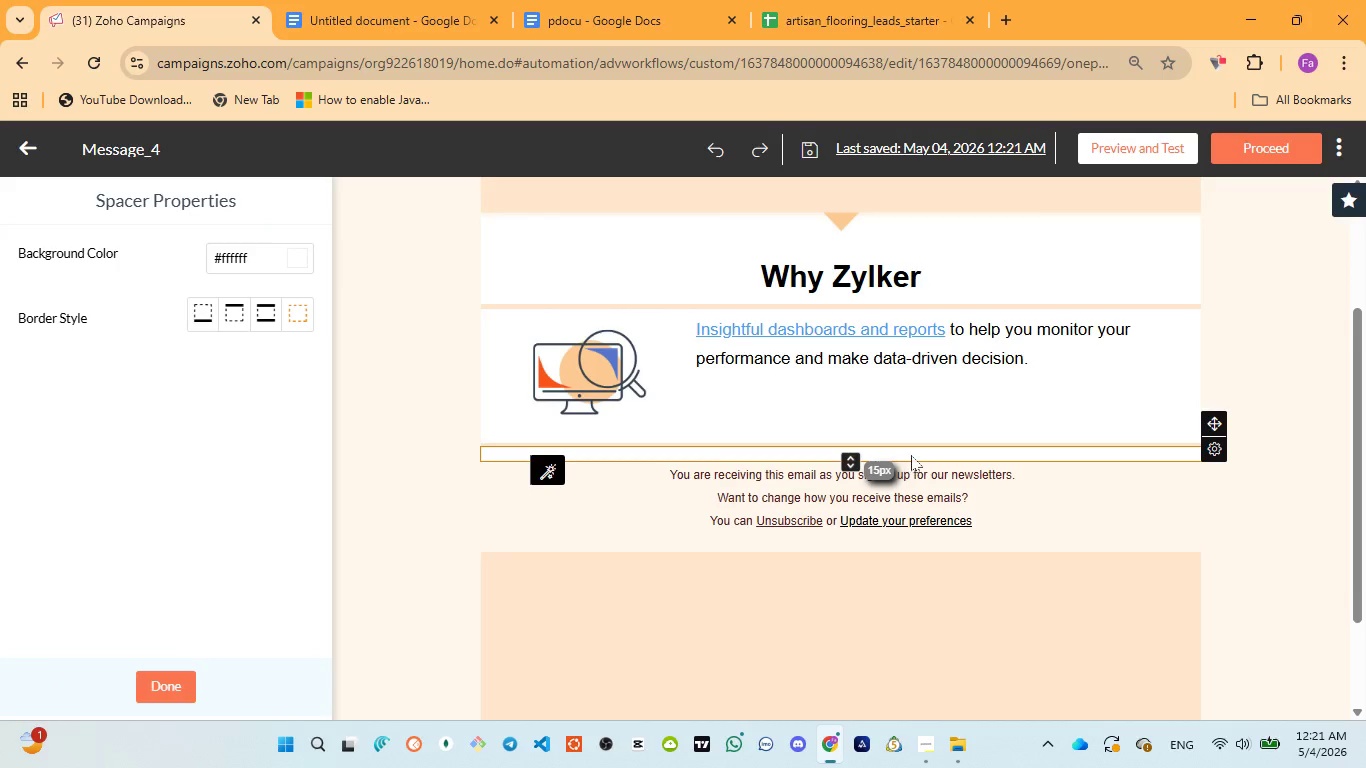 
scroll: coordinate [978, 419], scroll_direction: none, amount: 0.0
 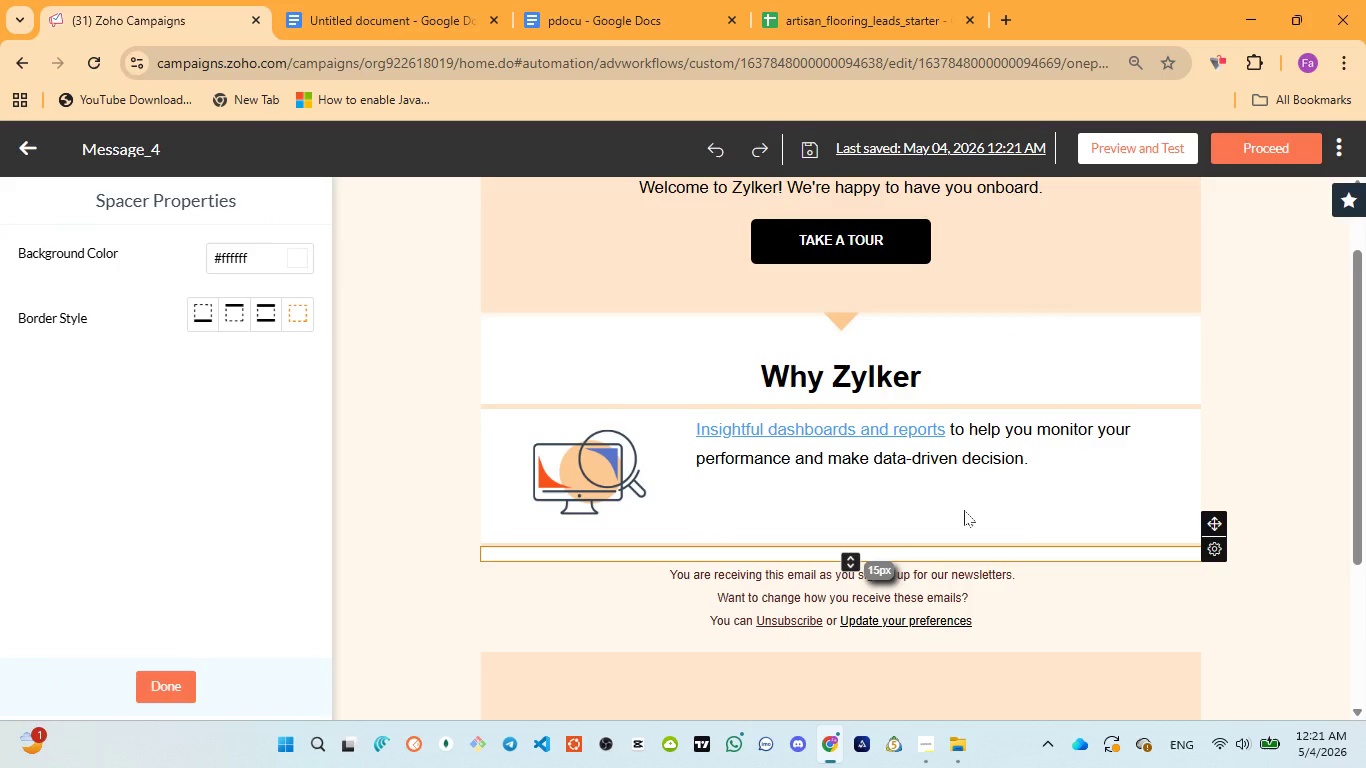 
left_click([964, 510])
 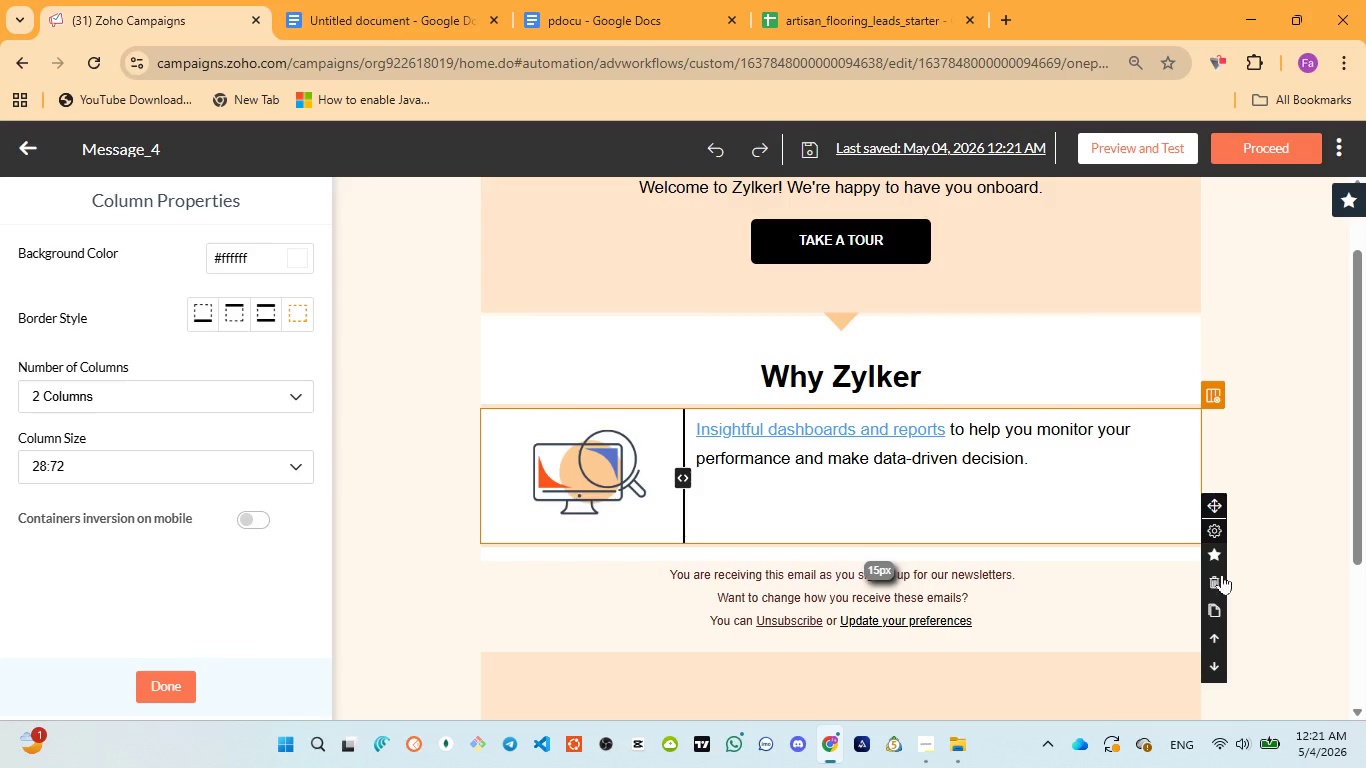 
left_click([1216, 579])
 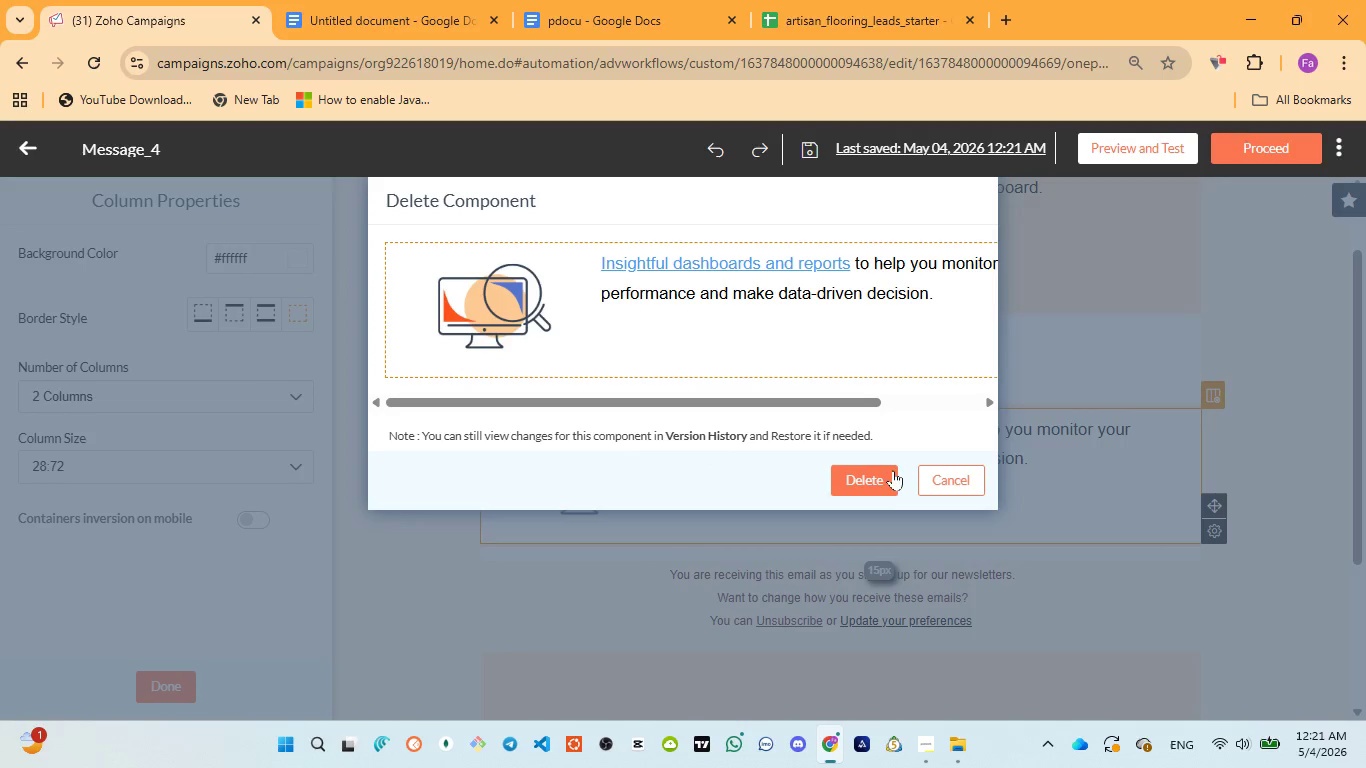 
left_click([883, 475])
 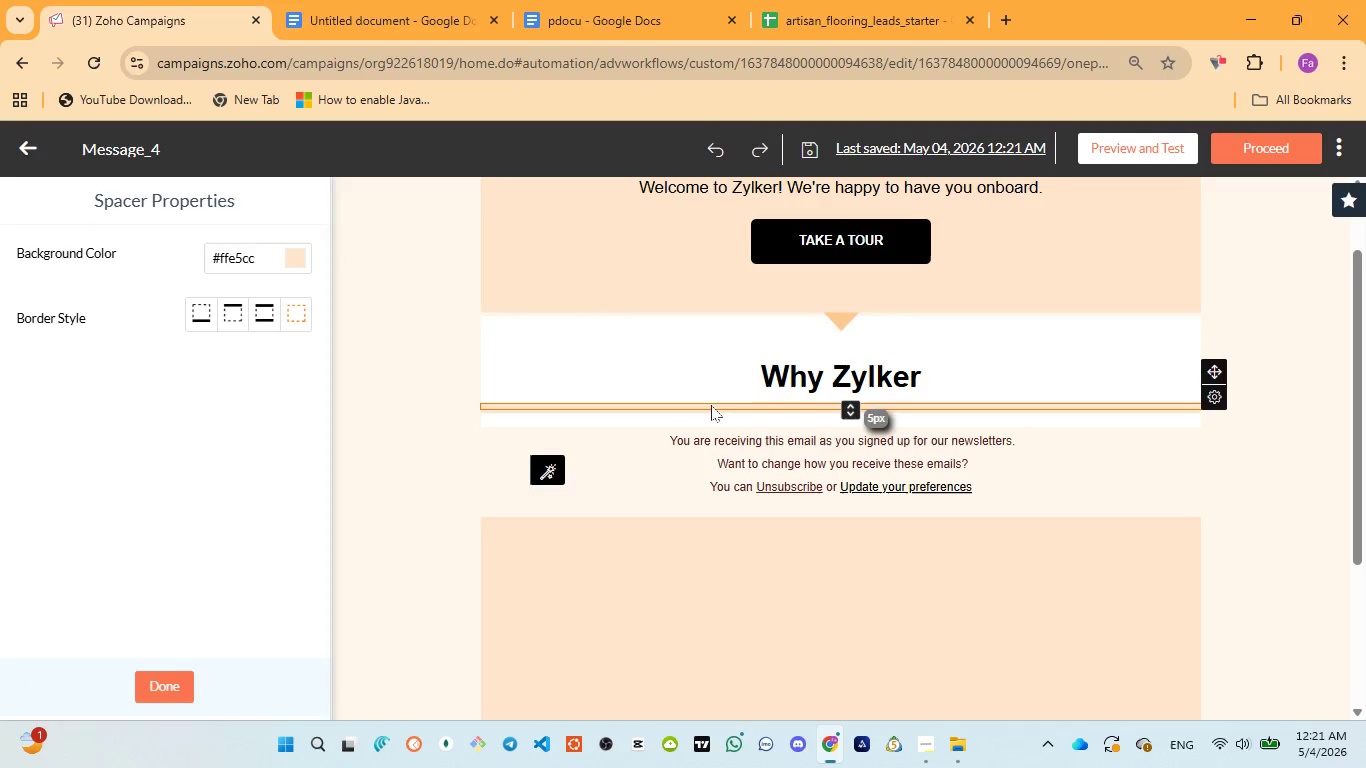 
scroll: coordinate [711, 405], scroll_direction: up, amount: 2.0
 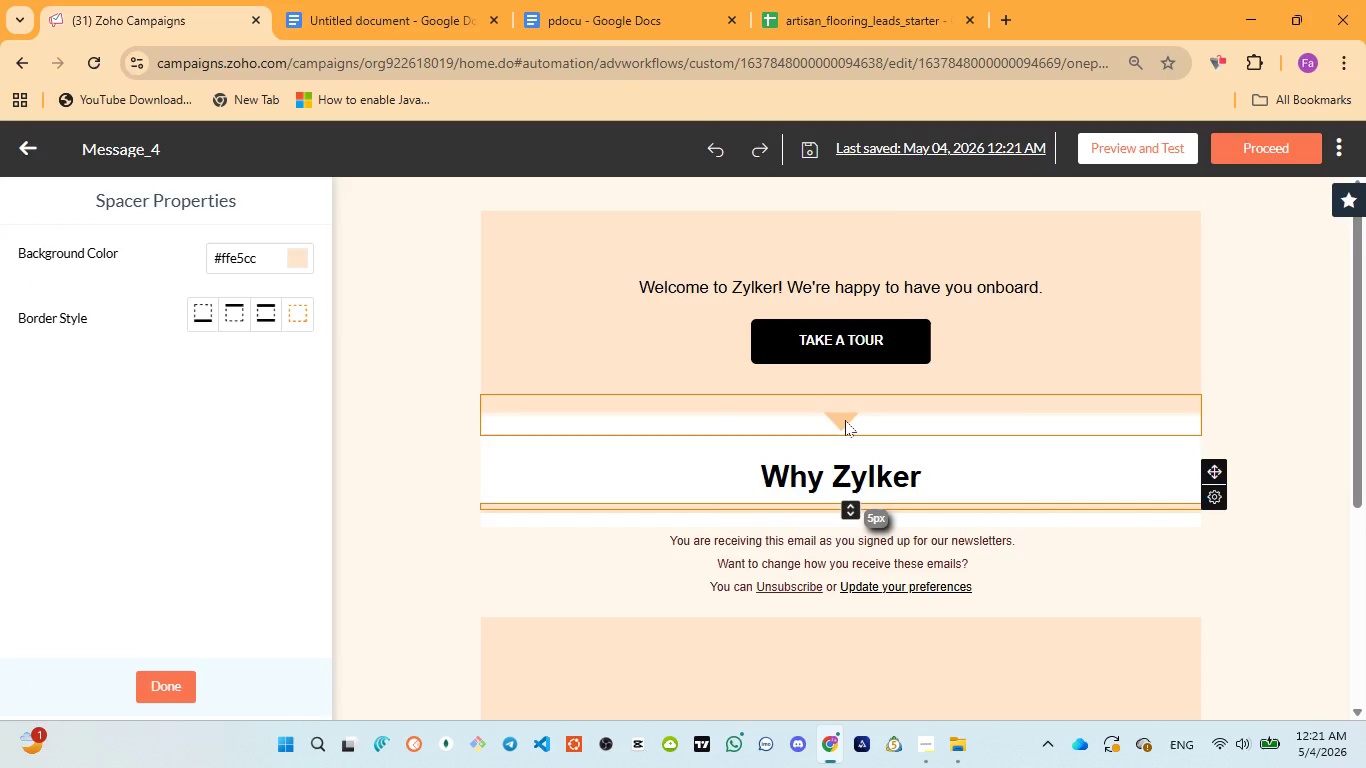 
left_click([845, 420])
 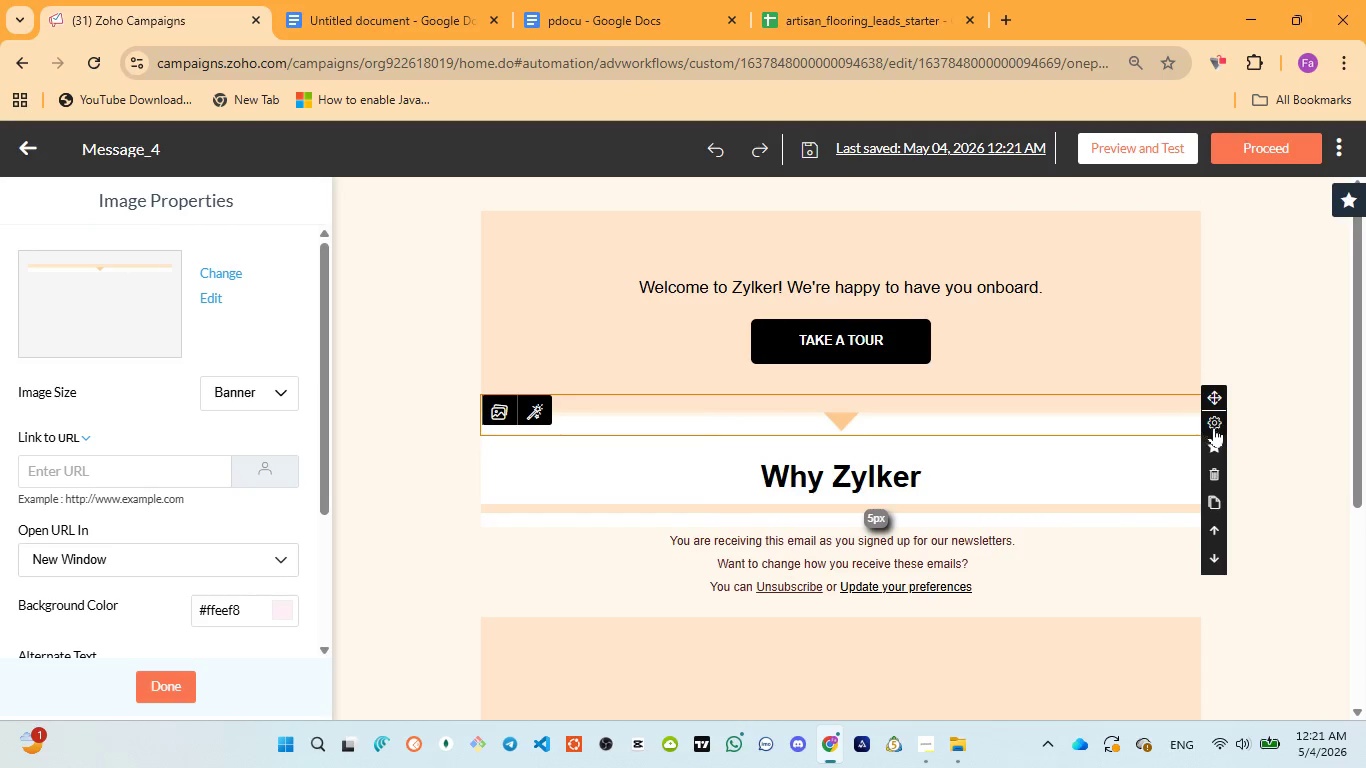 
left_click([1211, 474])
 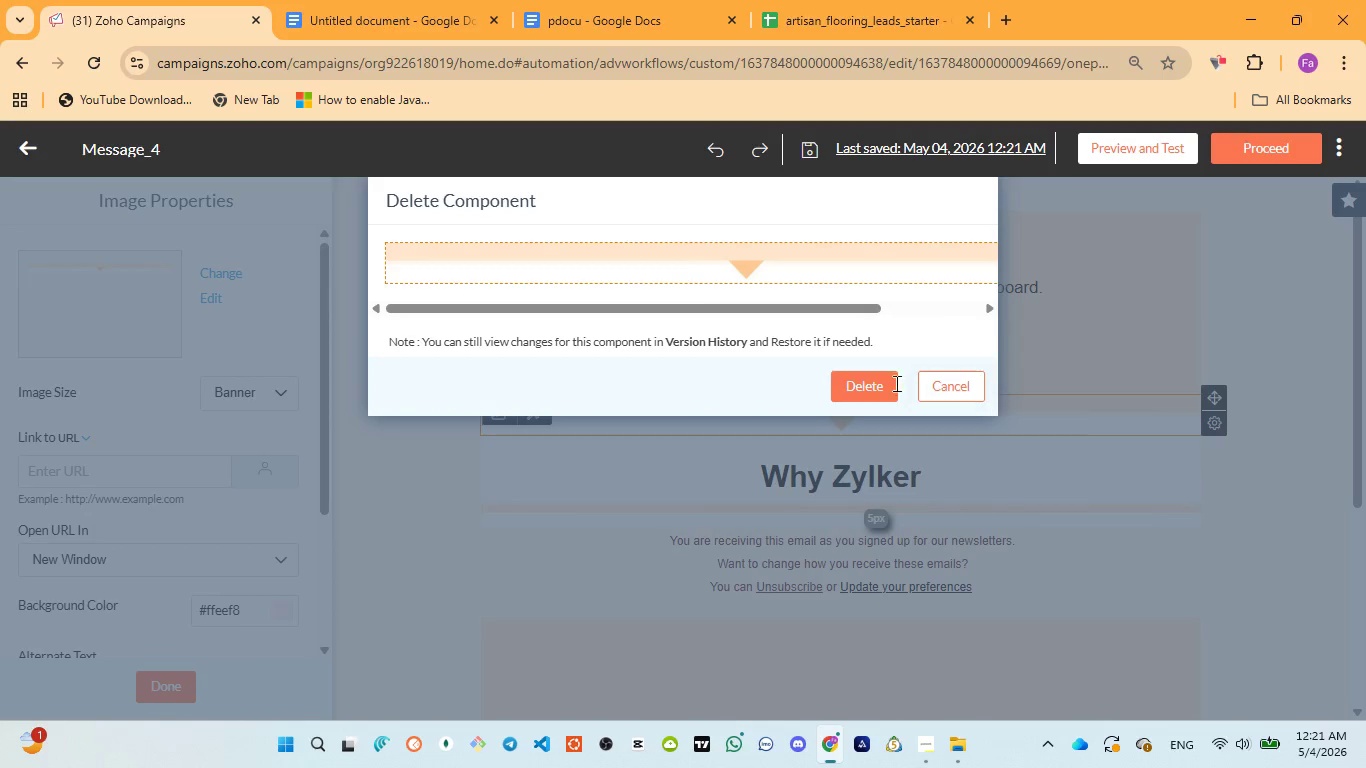 
left_click([835, 371])
 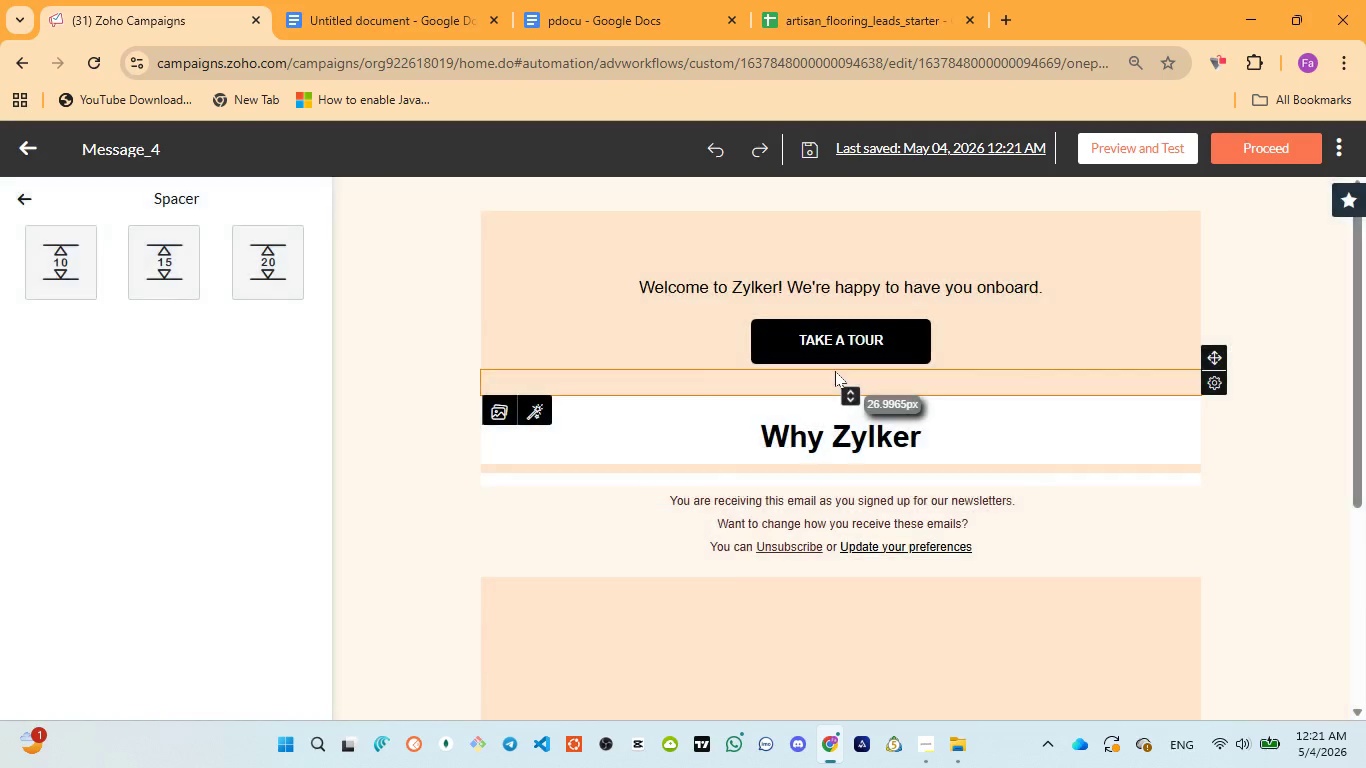 
scroll: coordinate [823, 320], scroll_direction: up, amount: 9.0
 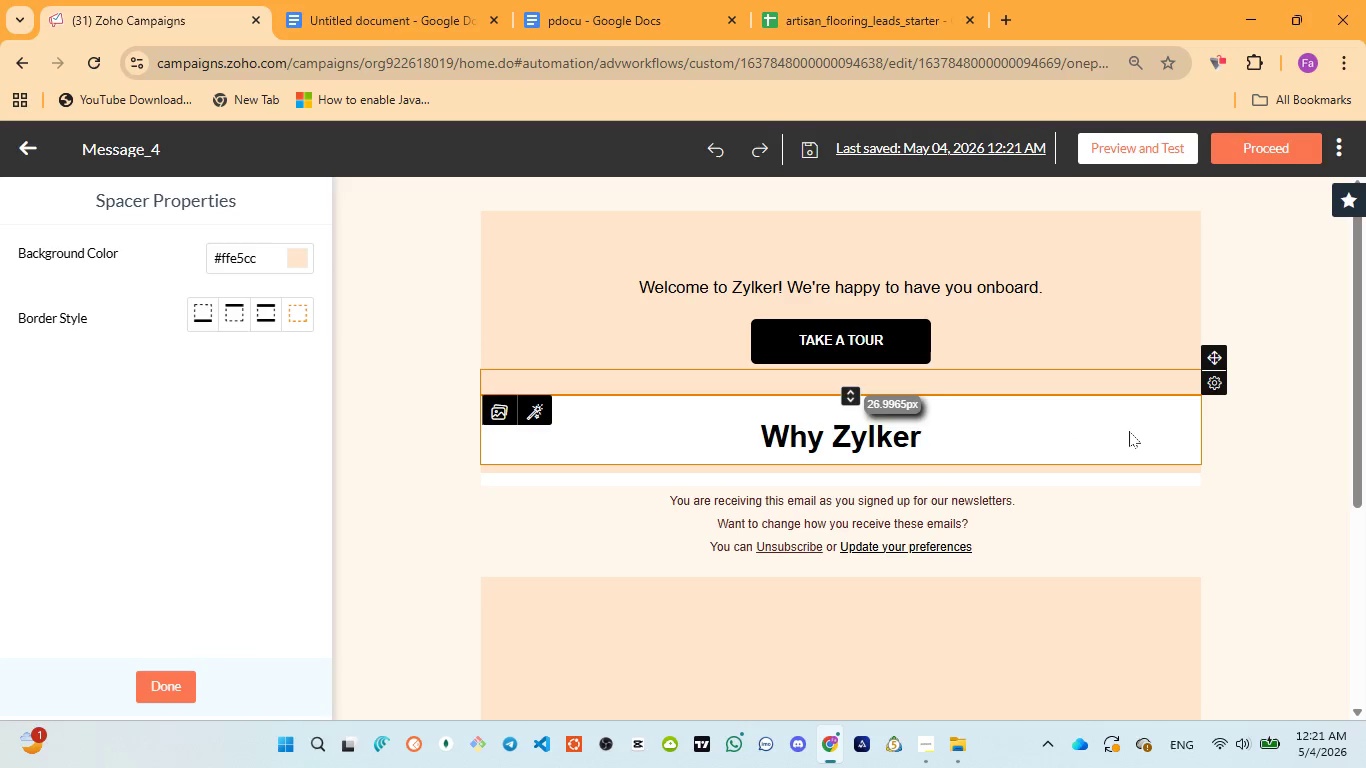 
left_click([1137, 425])
 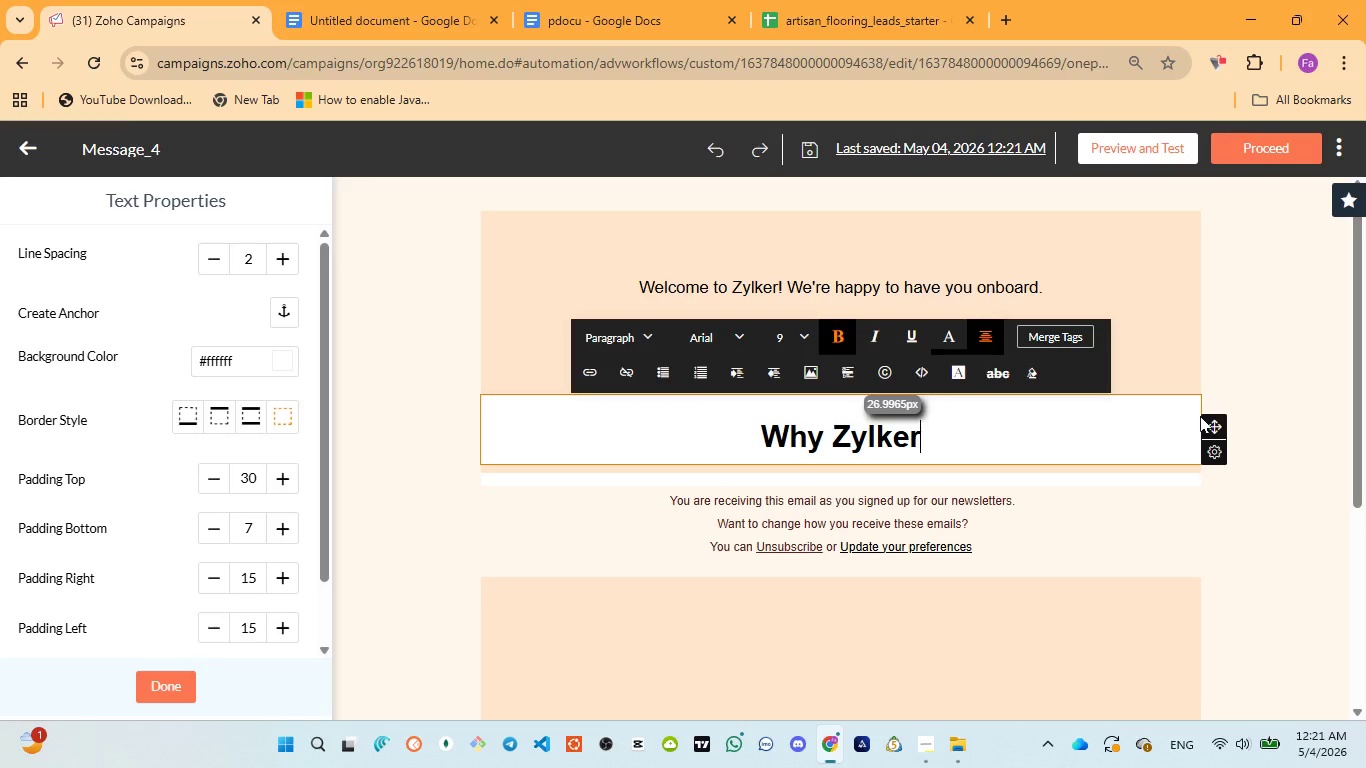 
wait(22.05)
 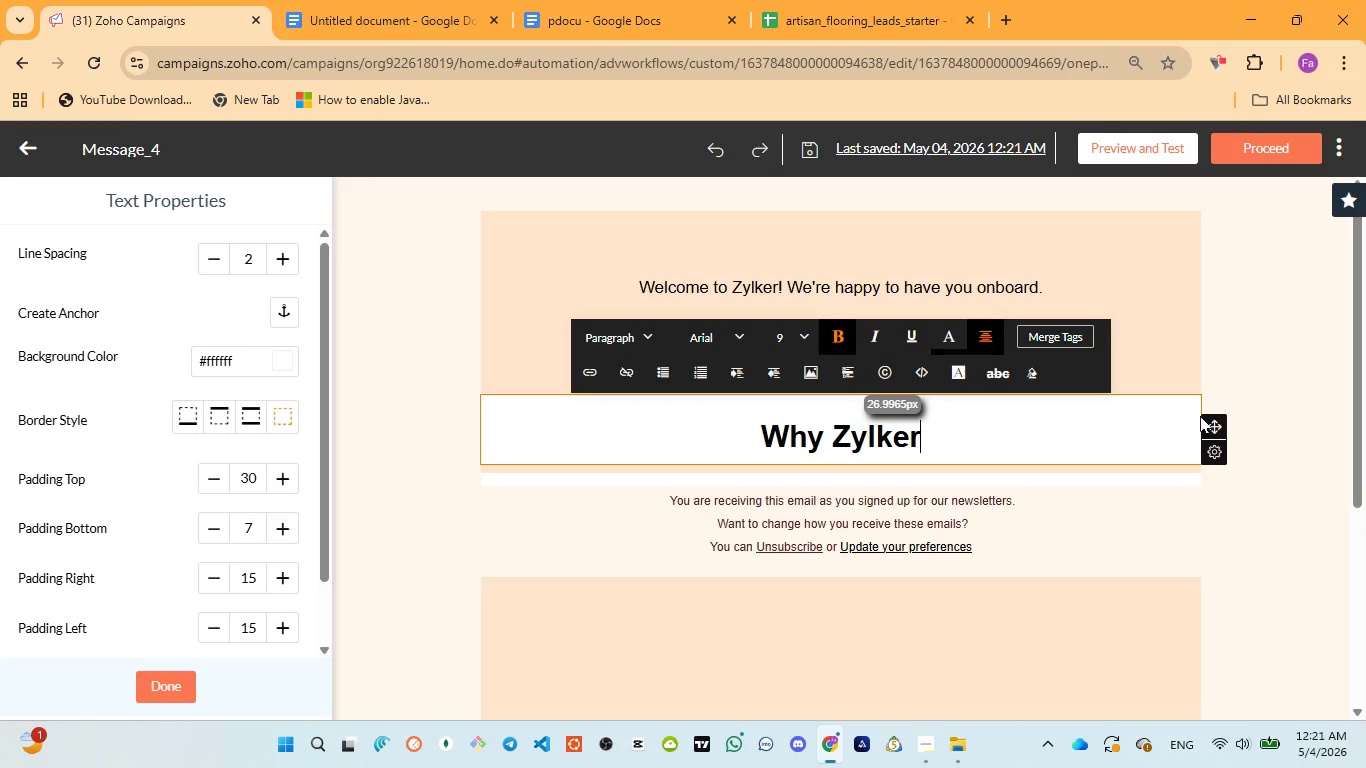 
left_click([1213, 553])
 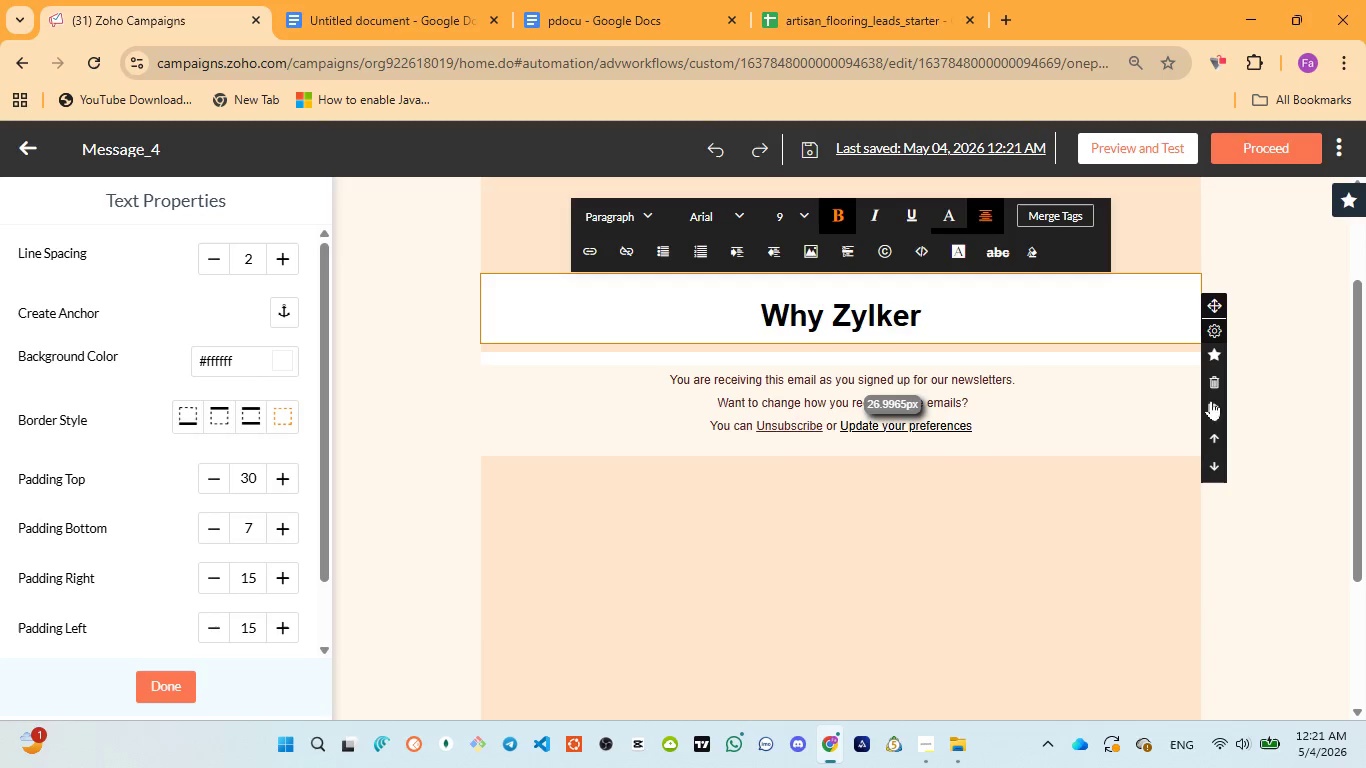 
left_click([1211, 430])
 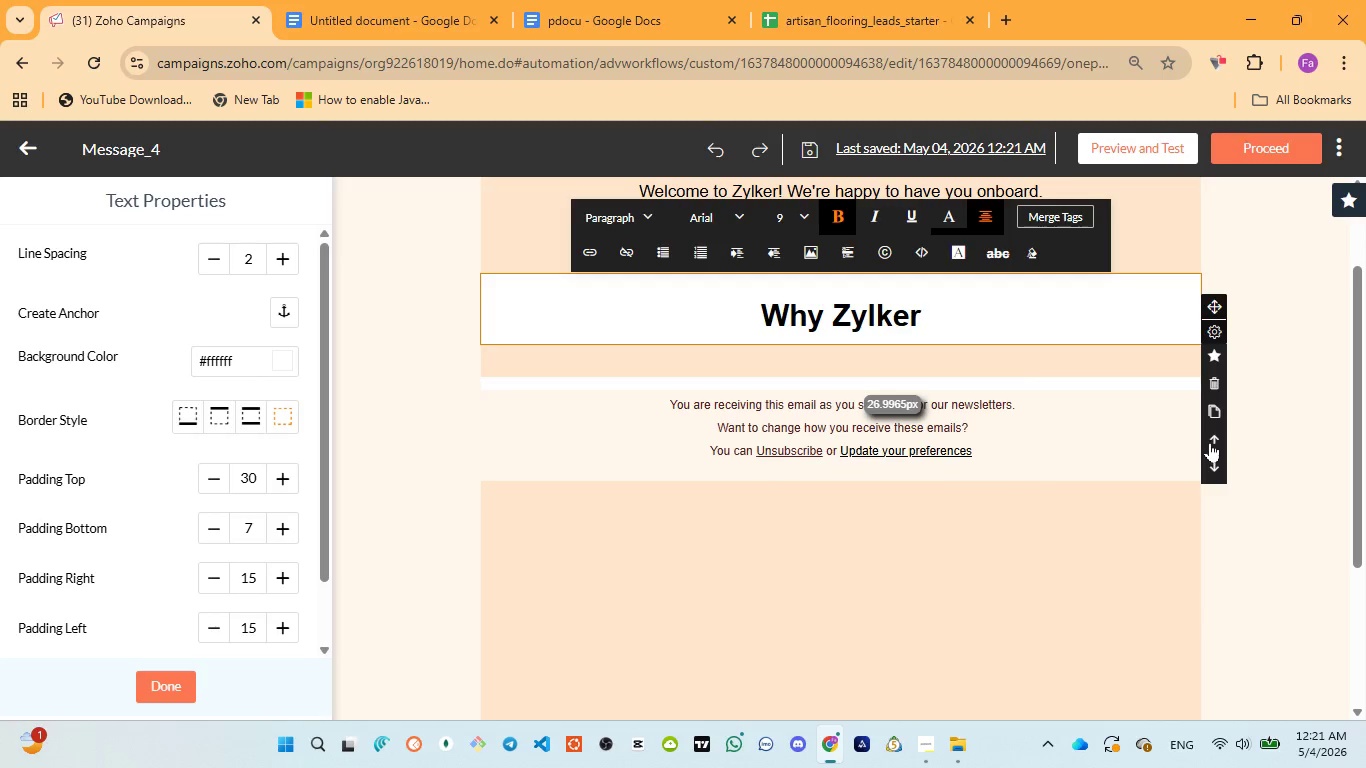 
left_click([1210, 431])
 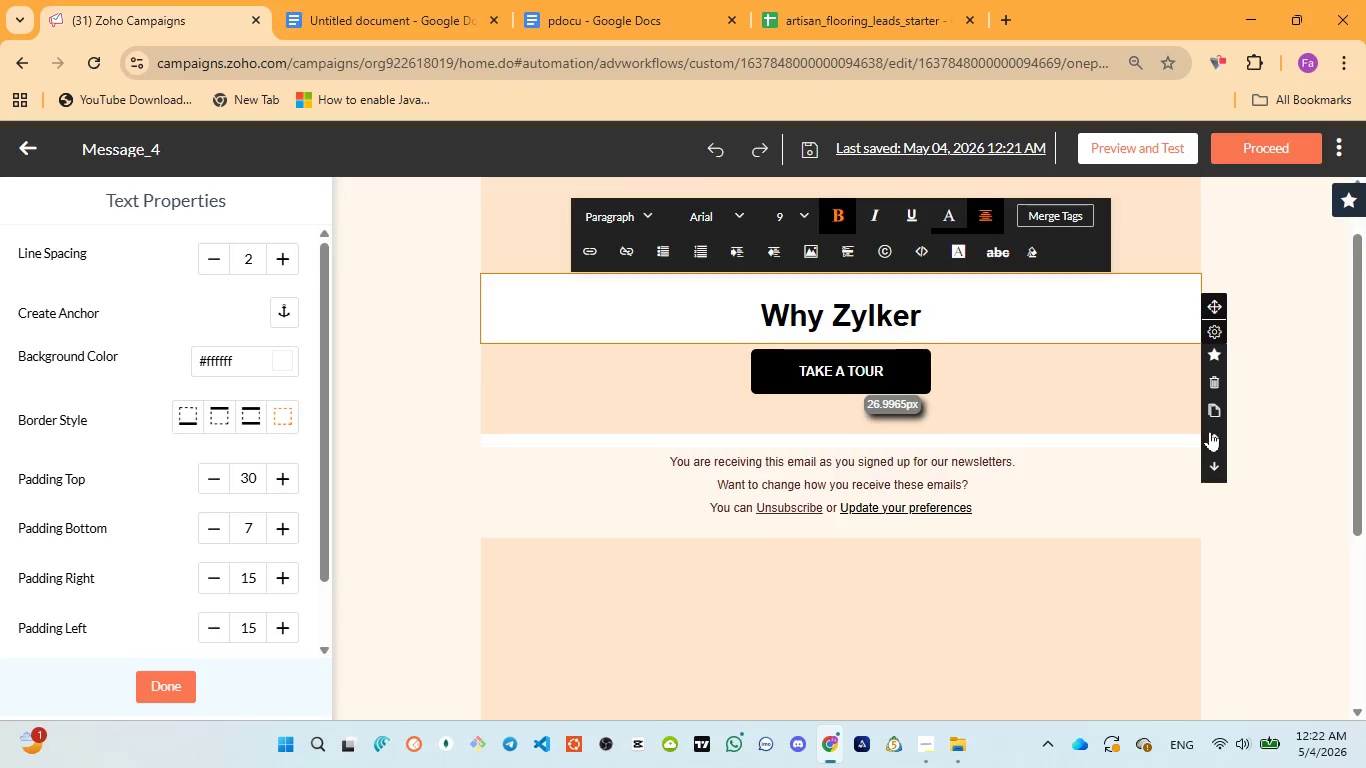 
left_click([1210, 431])
 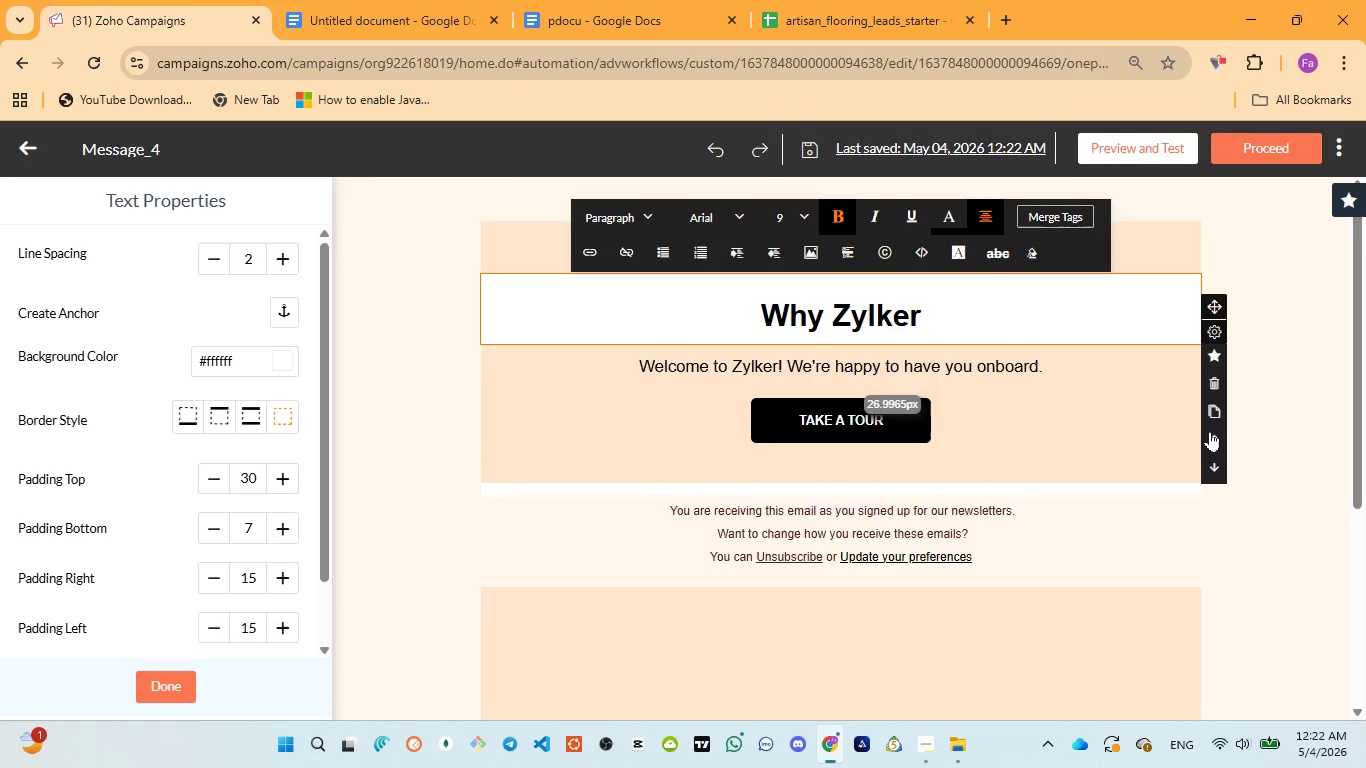 
left_click([1210, 431])
 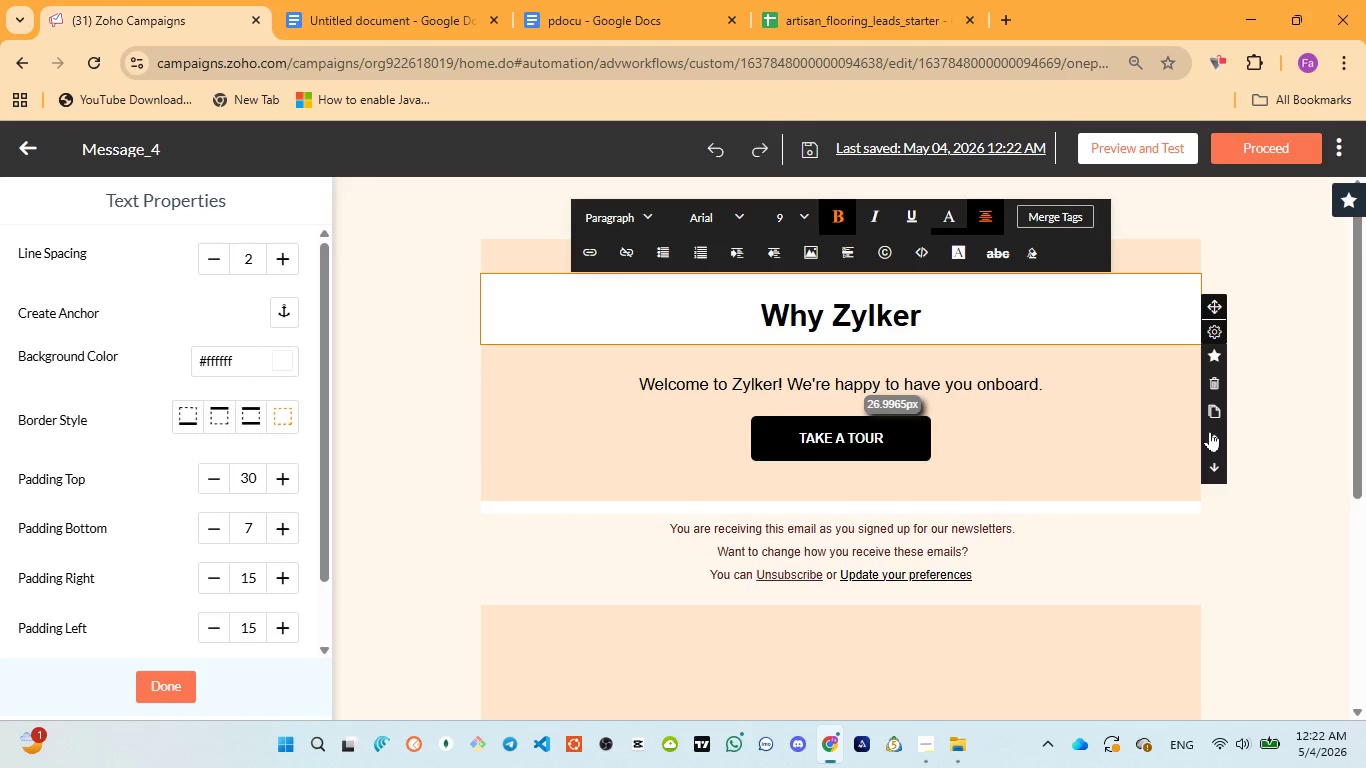 
left_click([1210, 431])
 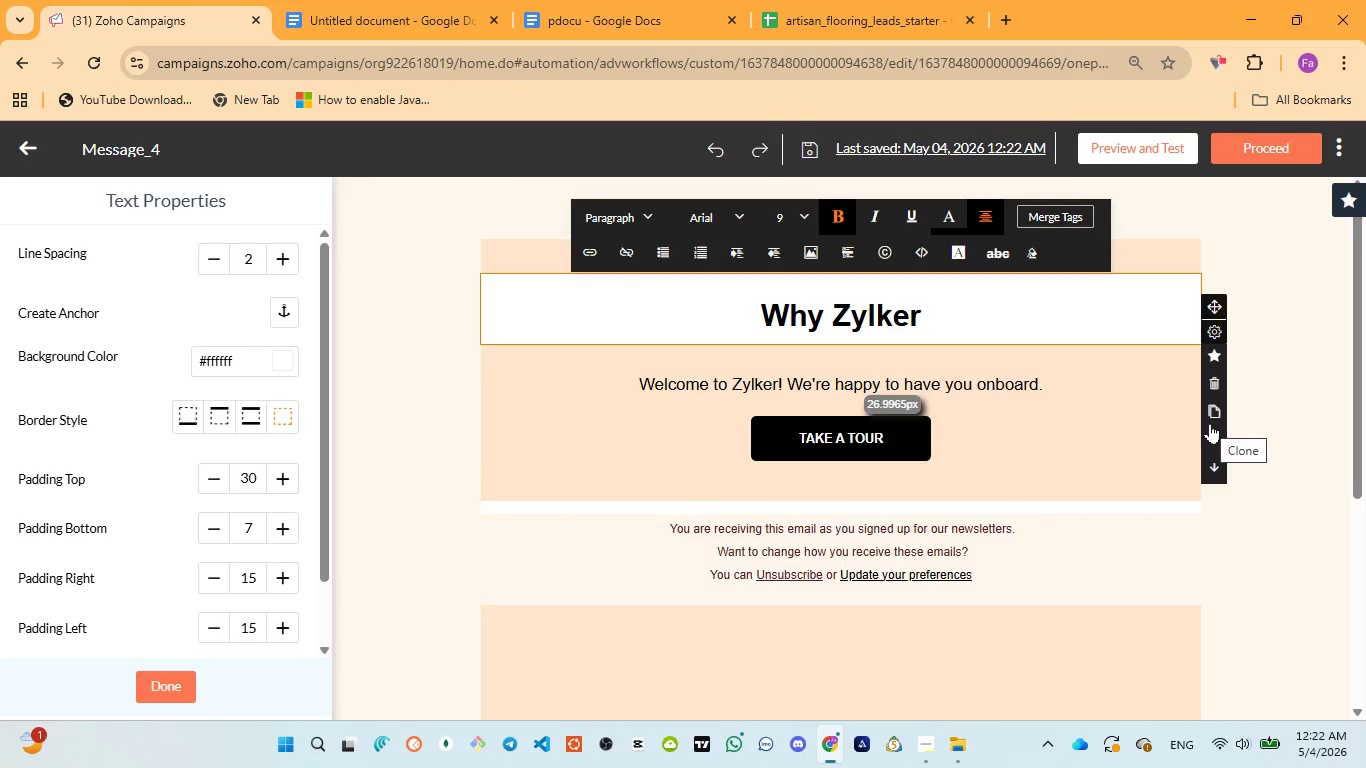 
left_click([1210, 423])
 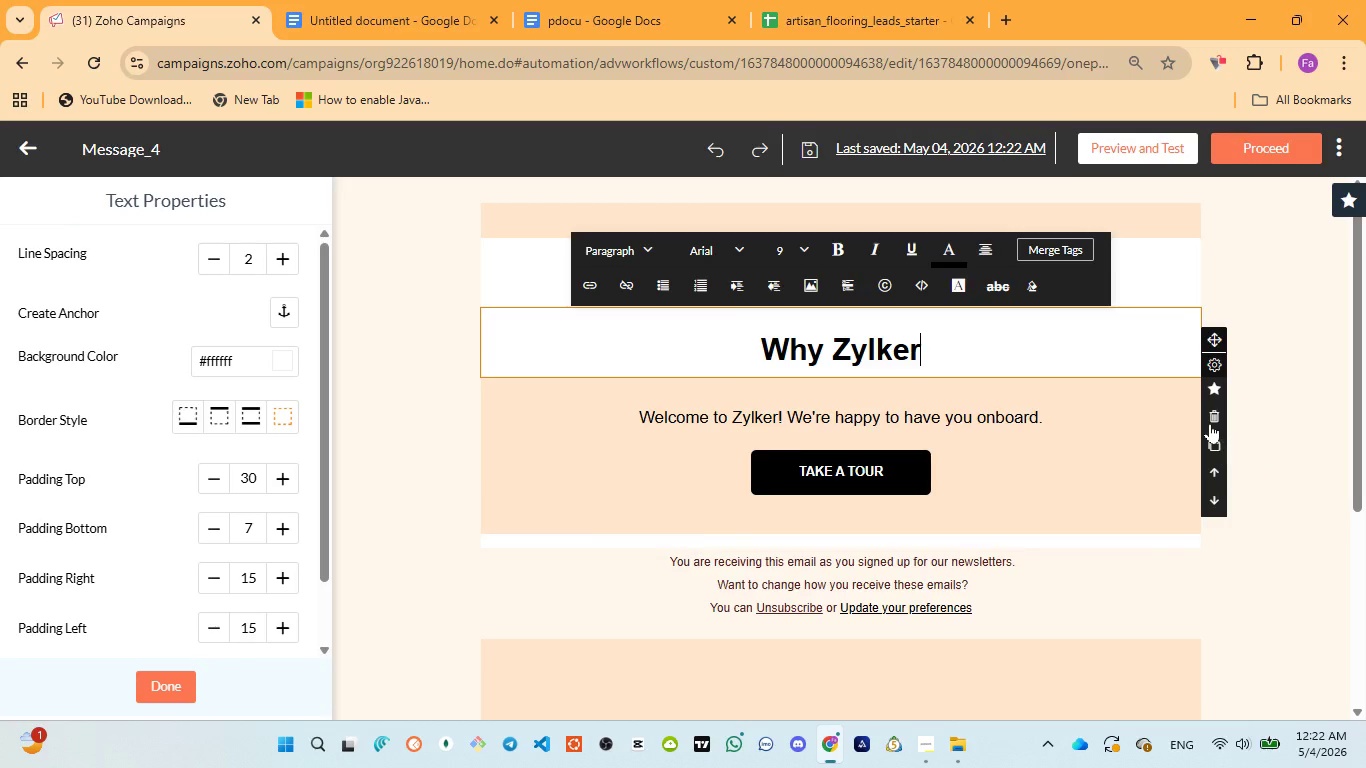 
left_click([1210, 423])
 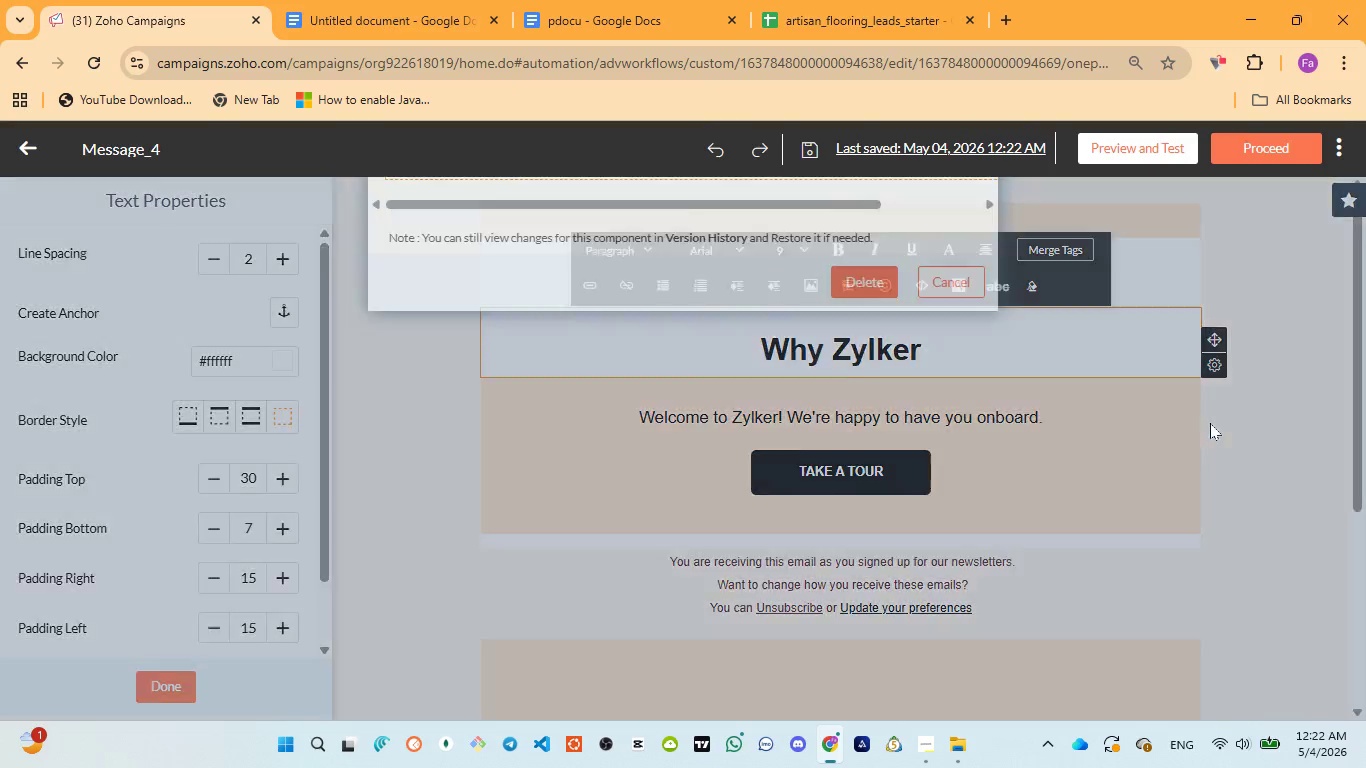 
left_click([1210, 423])
 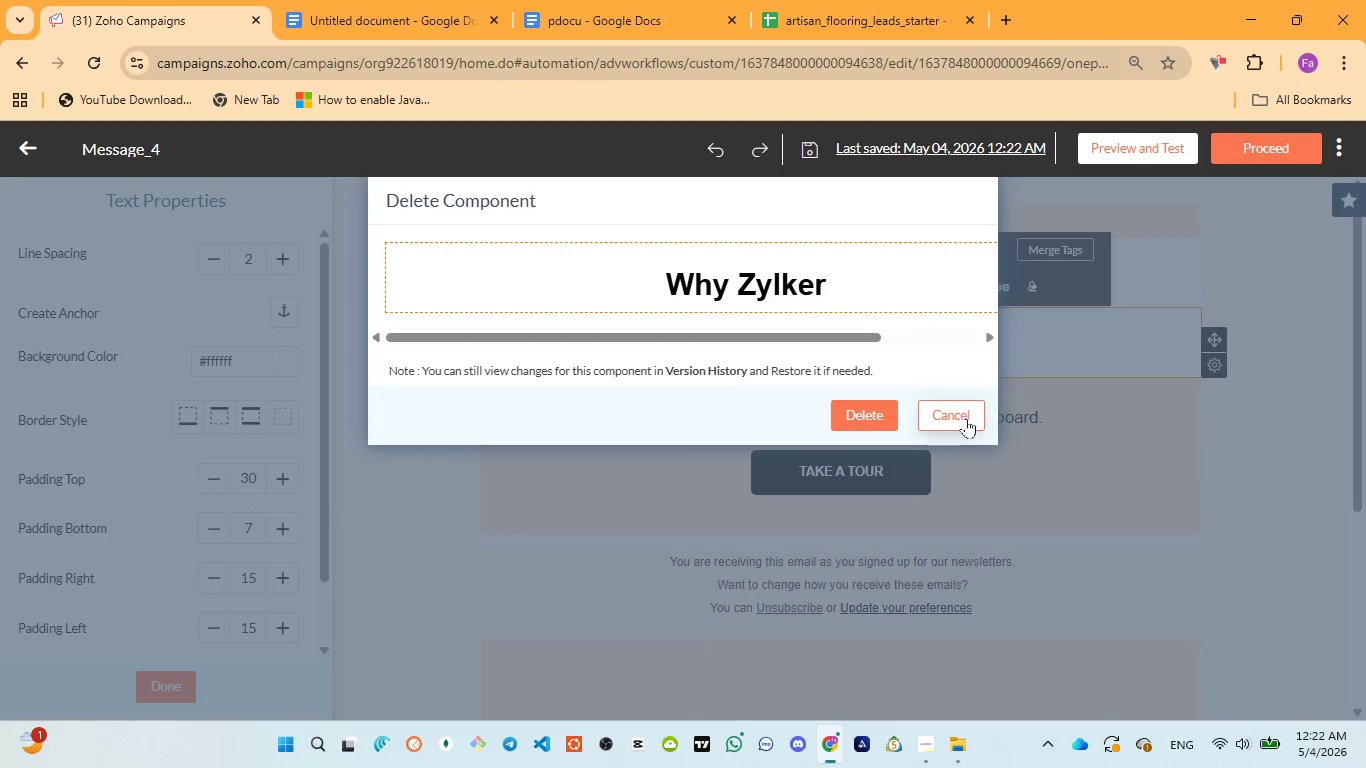 
left_click([965, 418])
 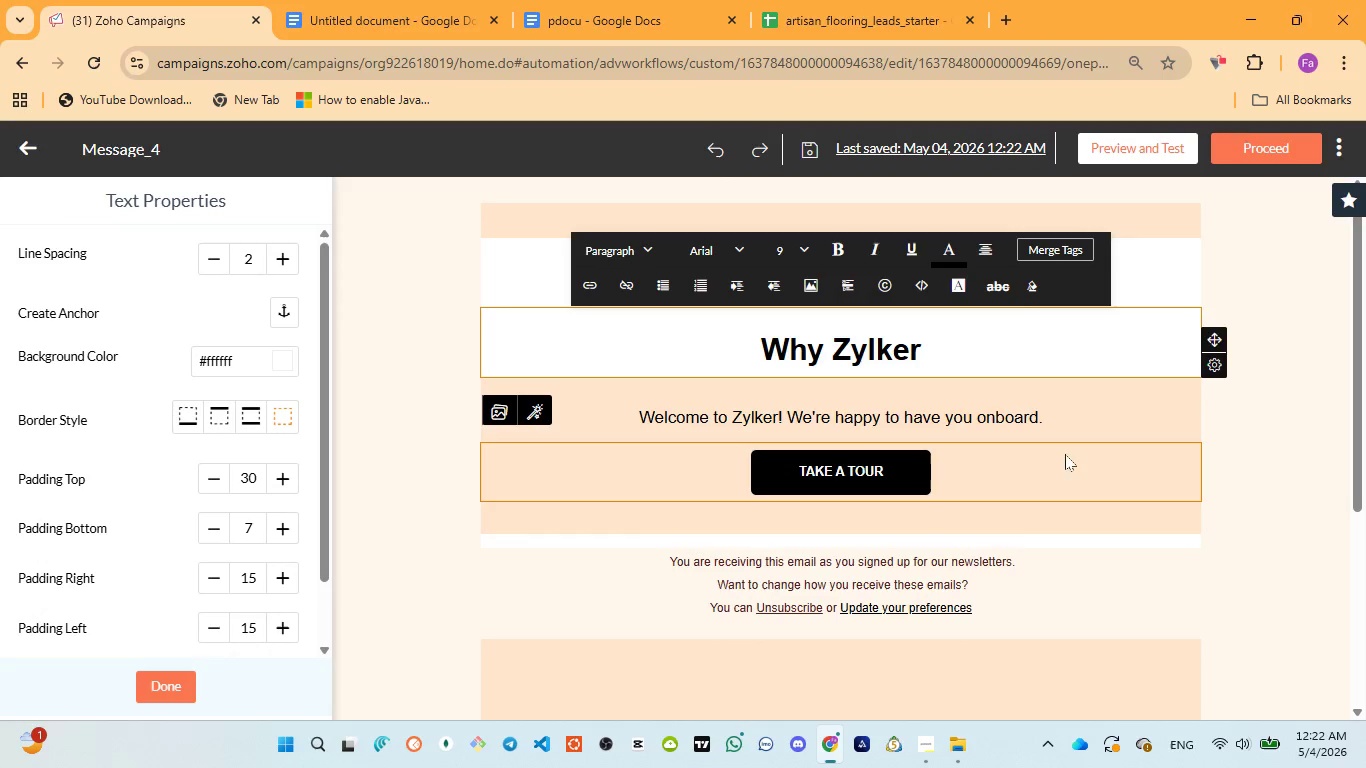 
scroll: coordinate [1073, 456], scroll_direction: up, amount: 5.0
 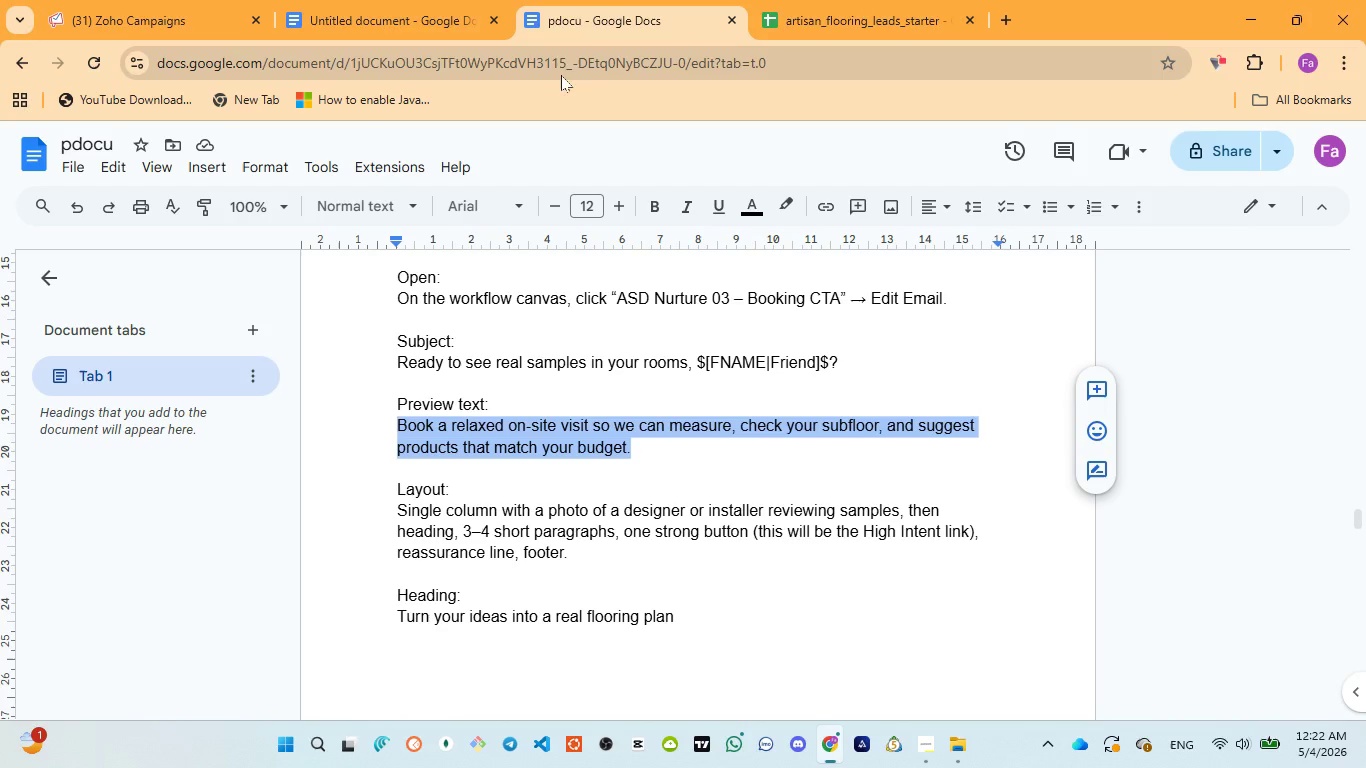 
scroll: coordinate [518, 476], scroll_direction: down, amount: 1.0
 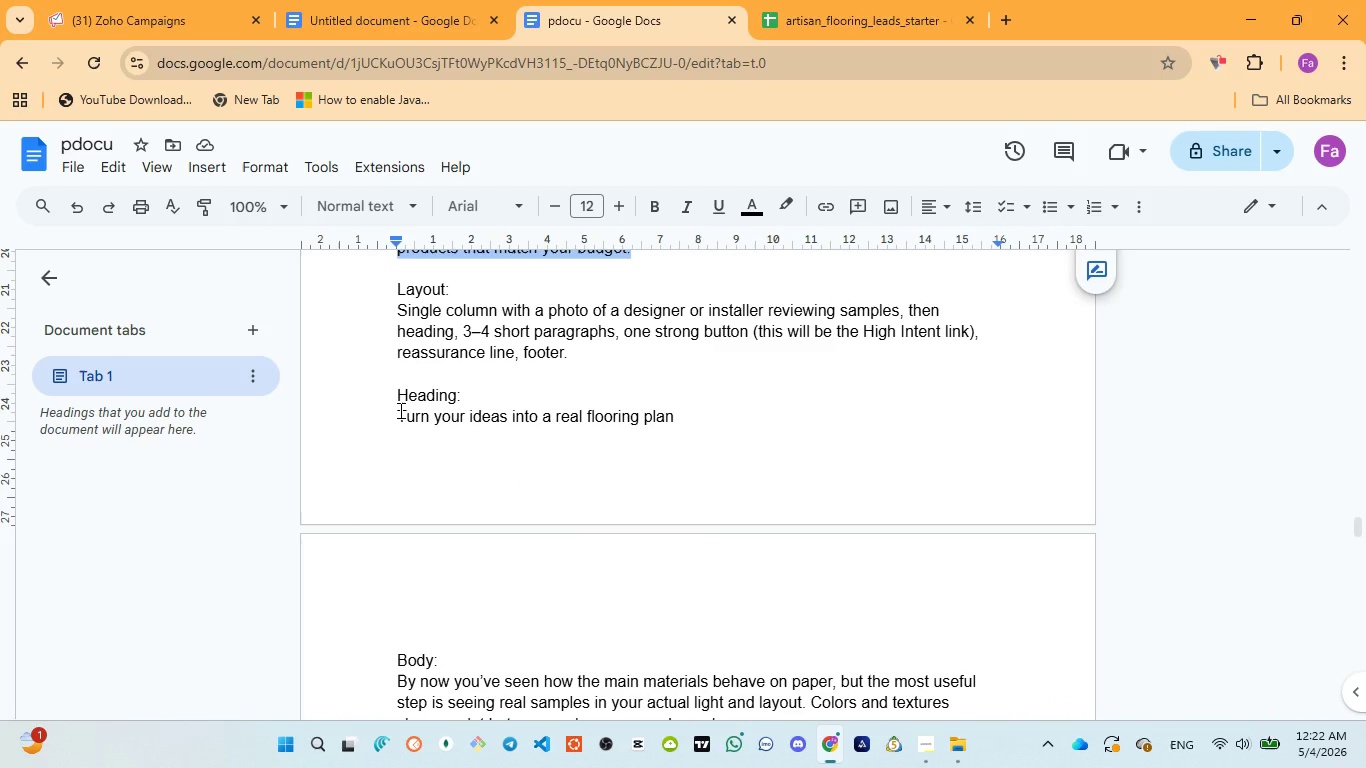 
left_click_drag(start_coordinate=[397, 411], to_coordinate=[676, 414])
 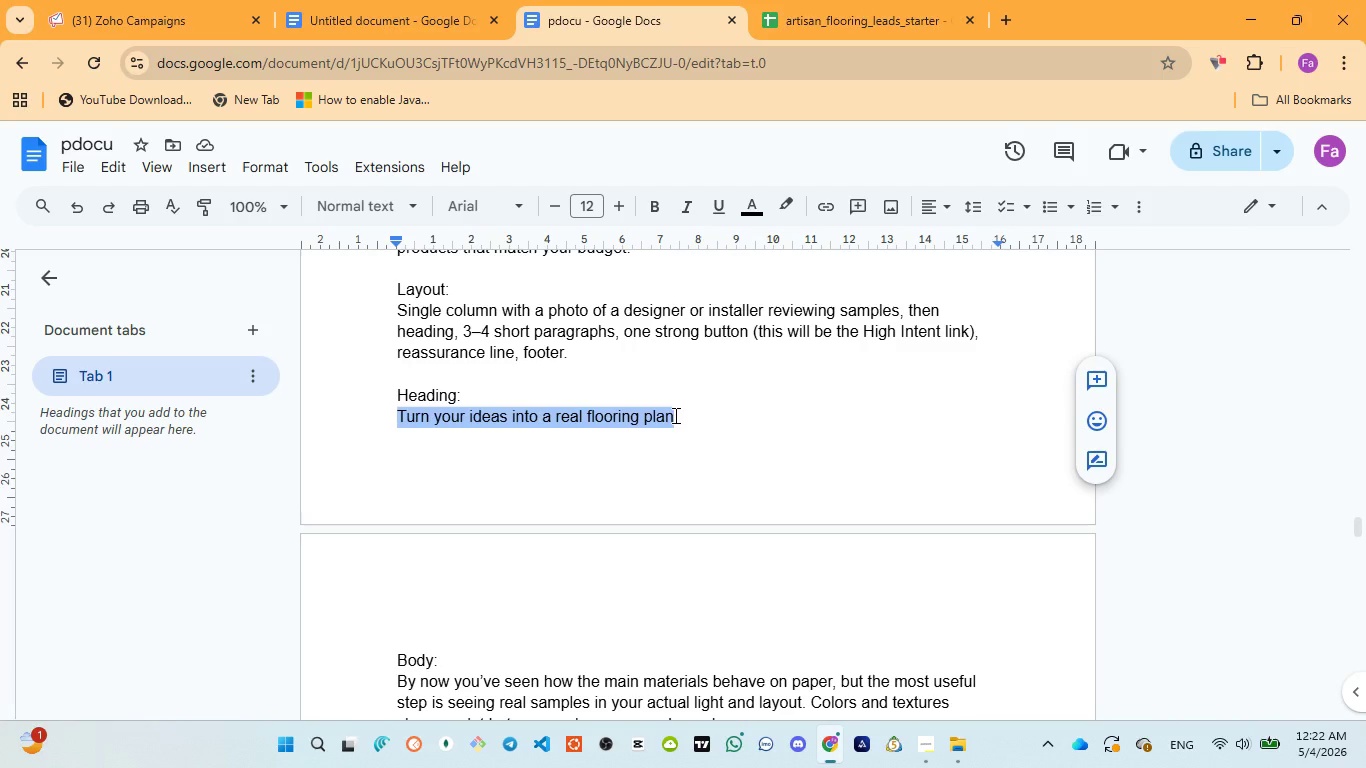 
wait(14.5)
 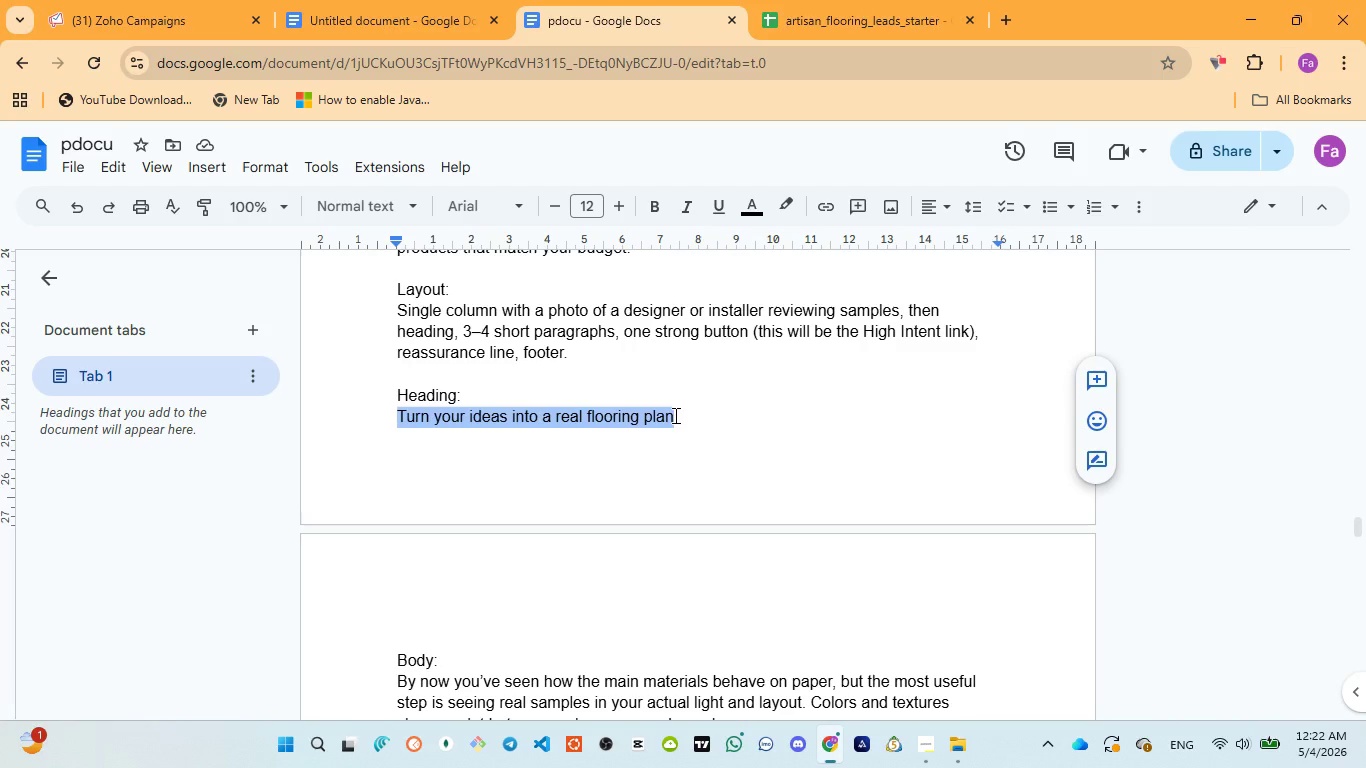 
left_click([103, 4])
 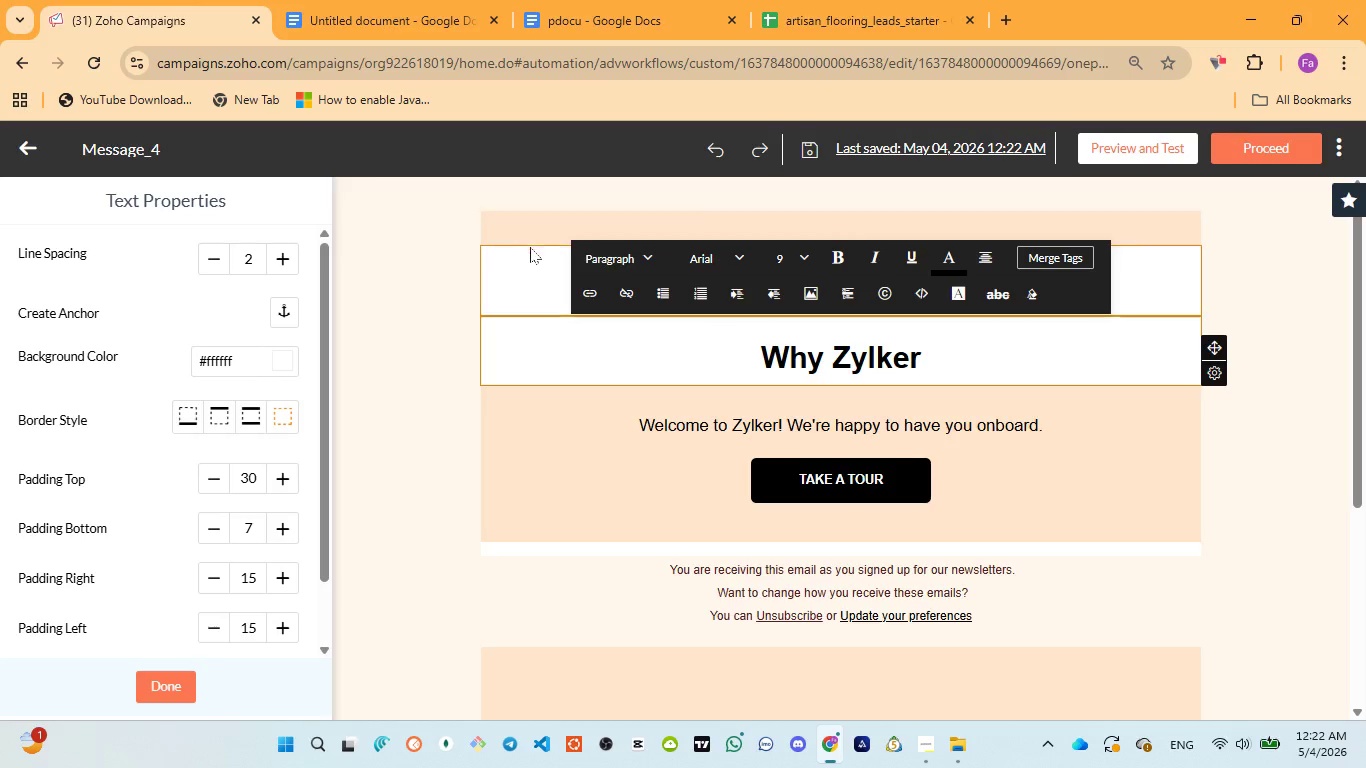 
left_click([525, 270])
 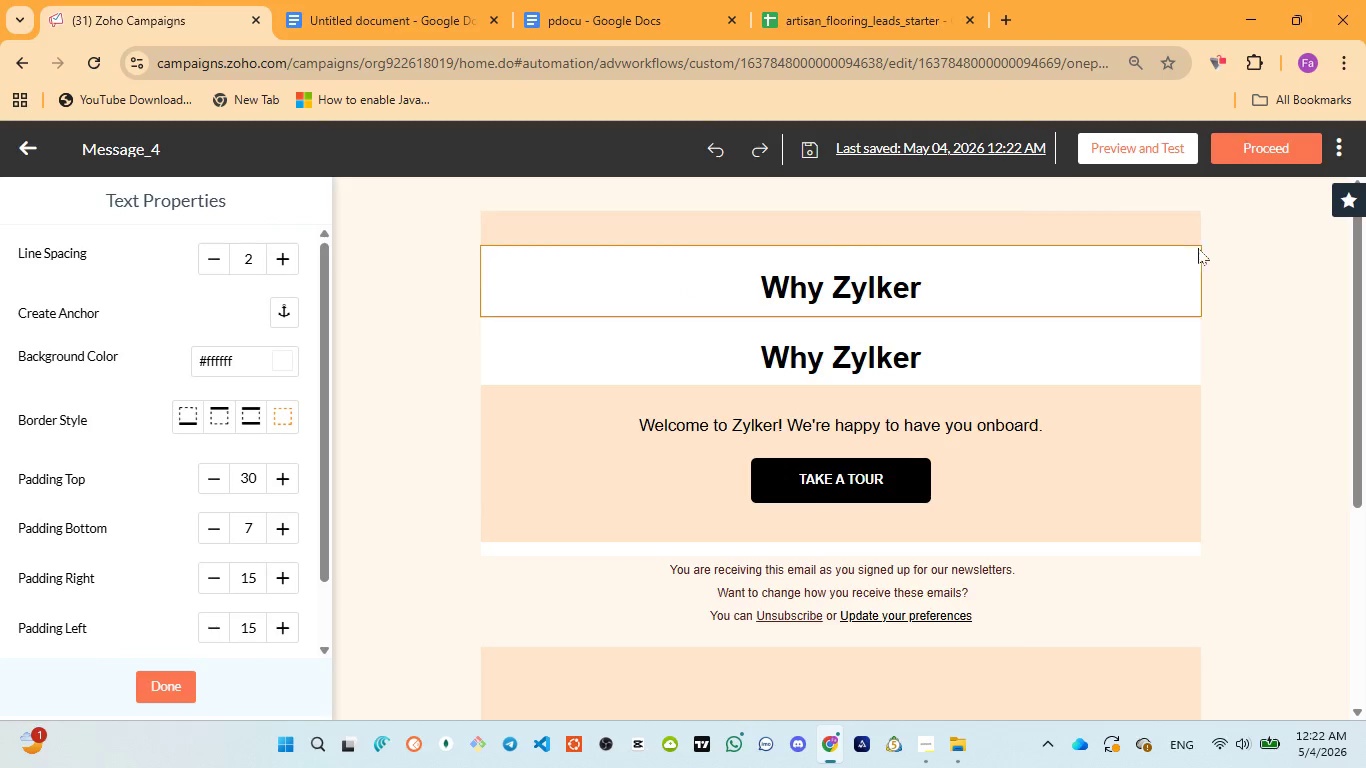 
left_click([1195, 273])
 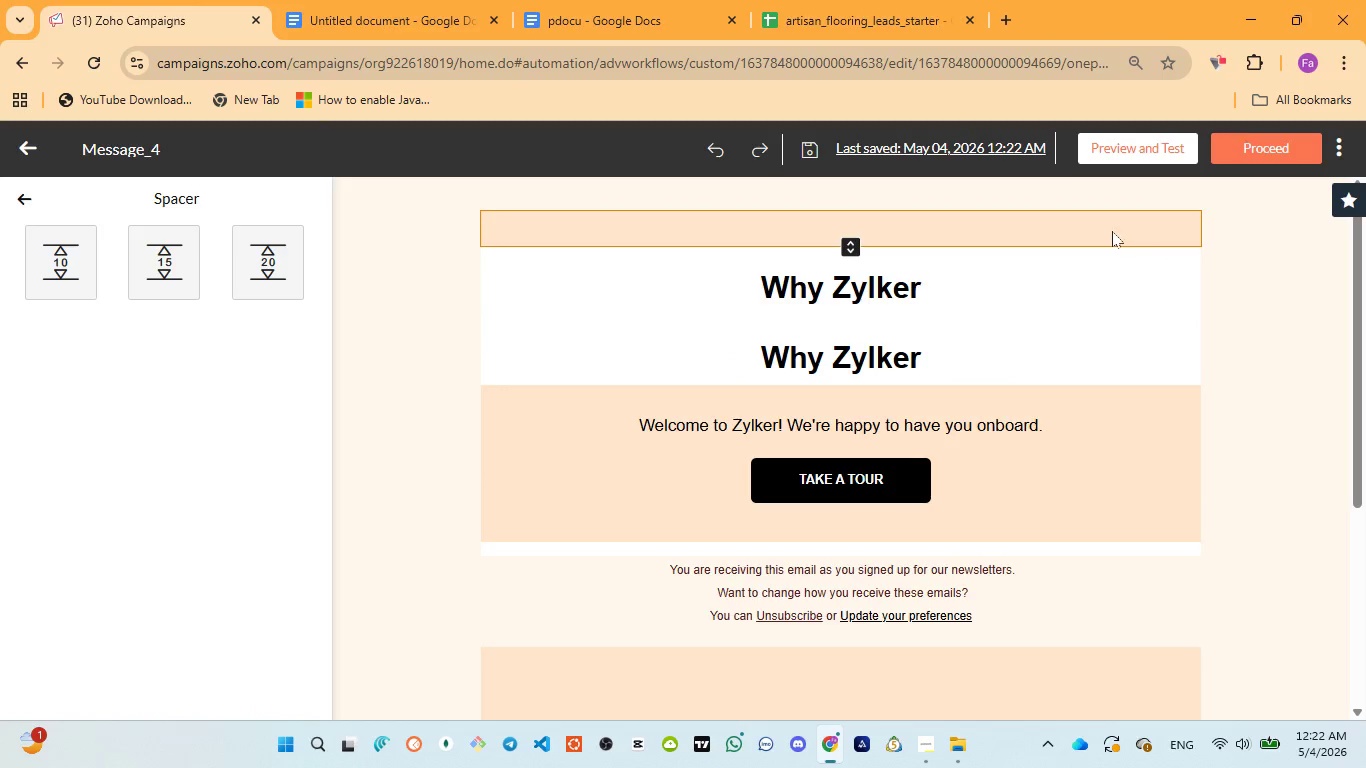 
left_click([1112, 231])
 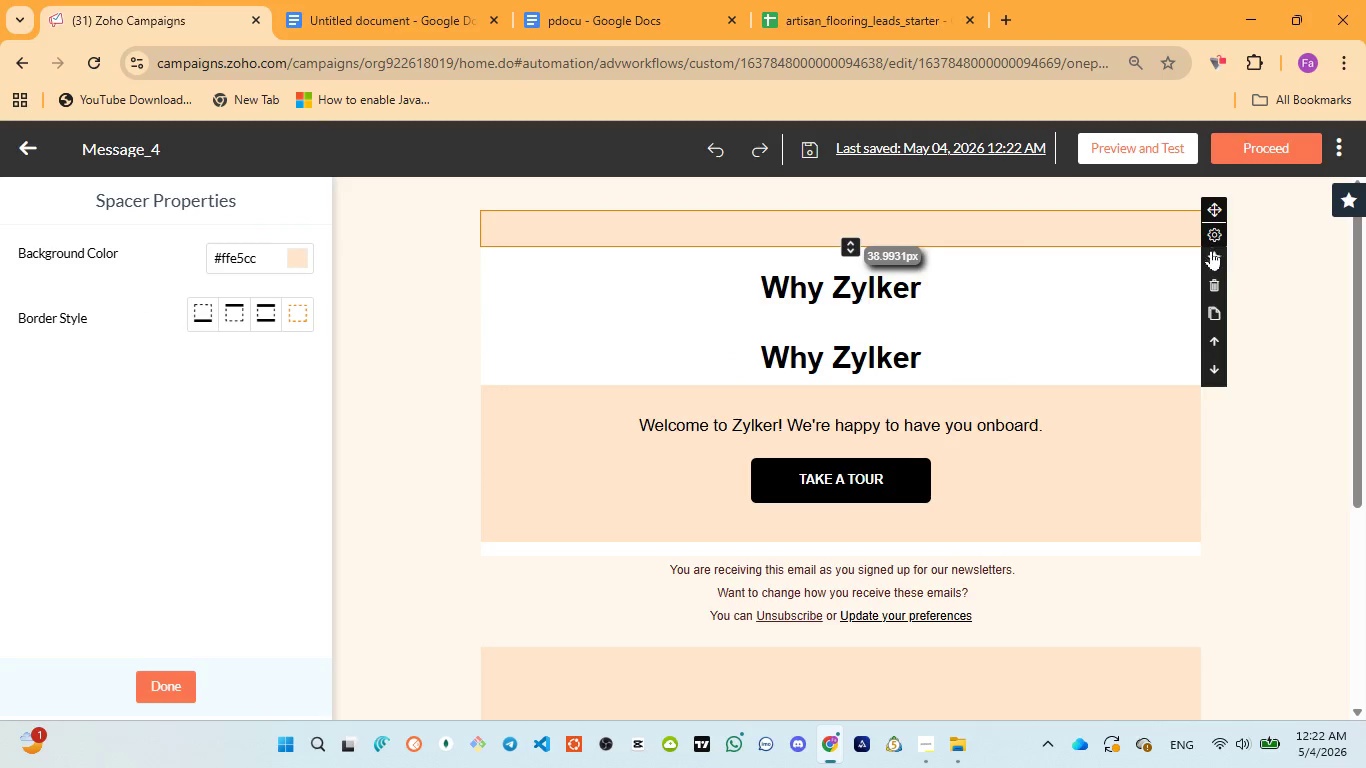 
left_click([1206, 276])
 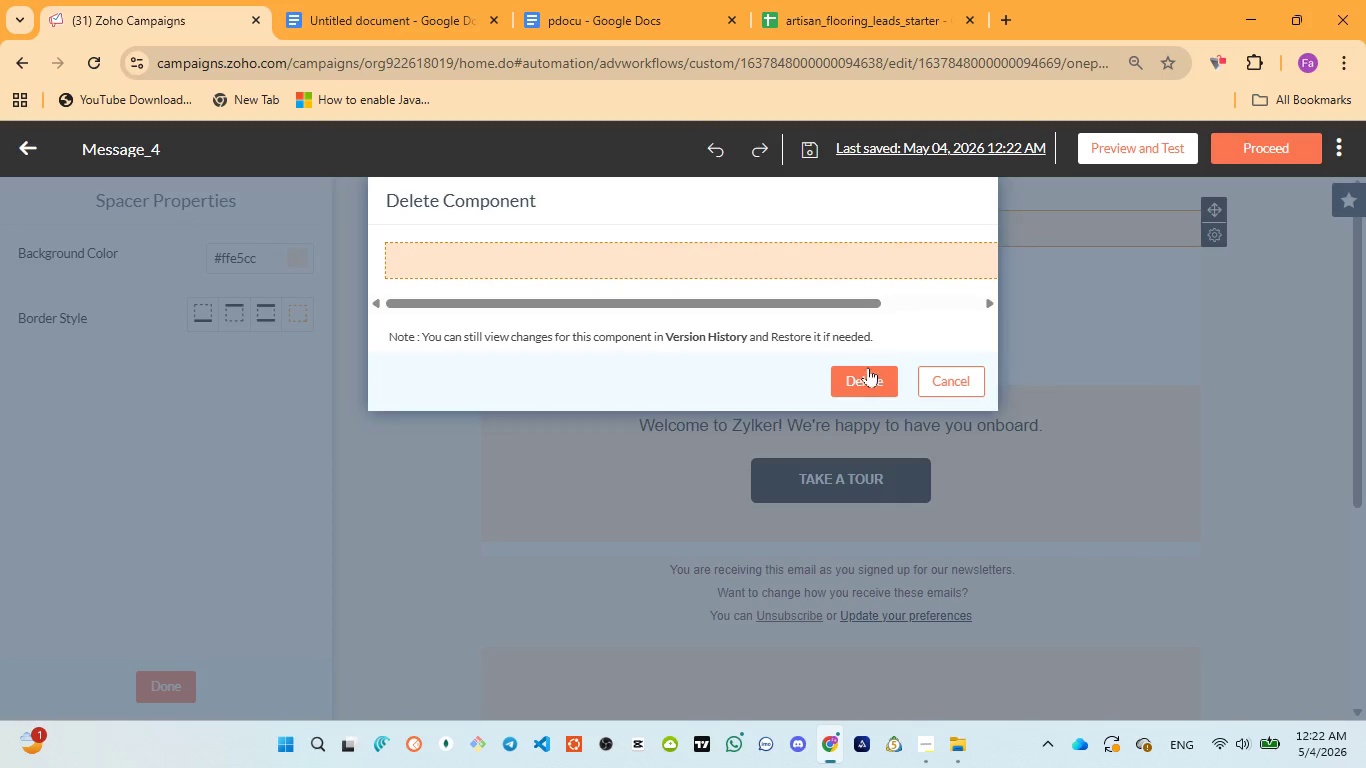 
left_click([867, 371])
 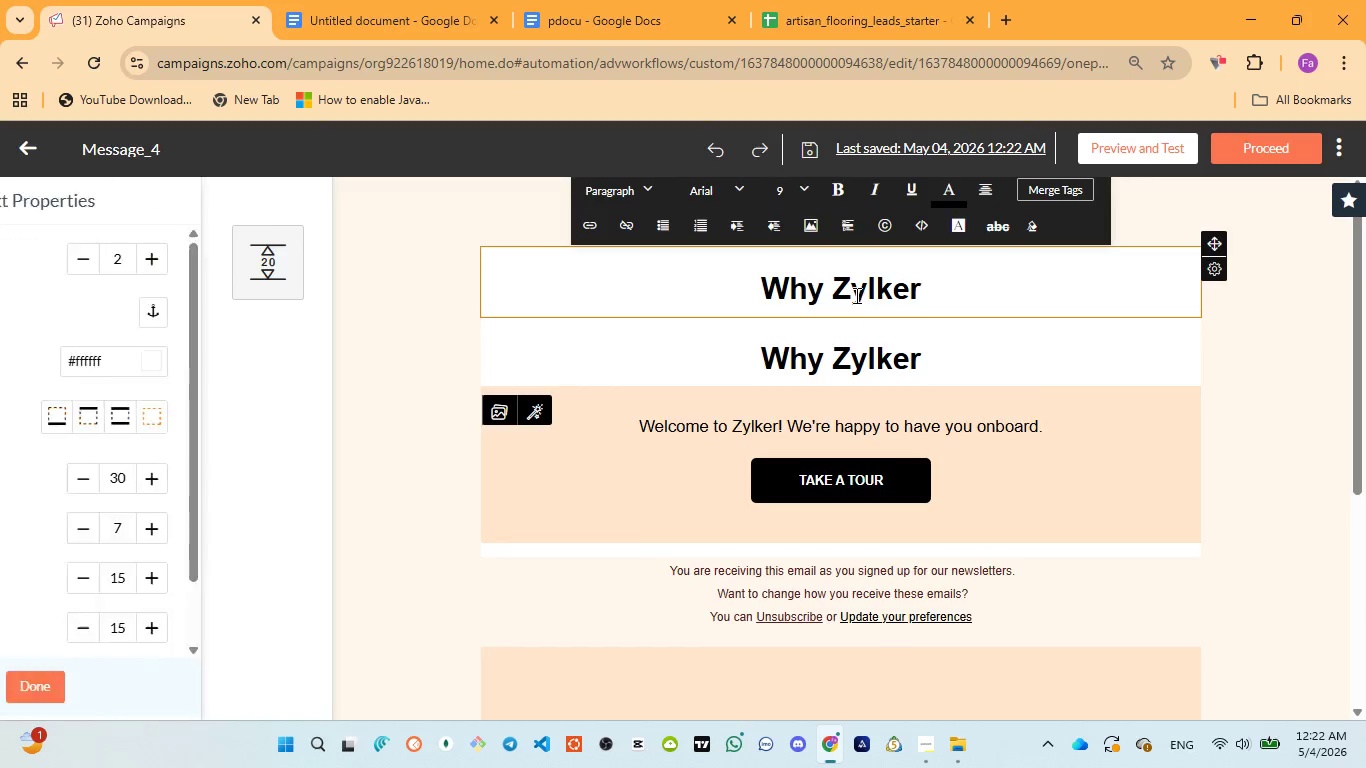 
left_click([855, 294])
 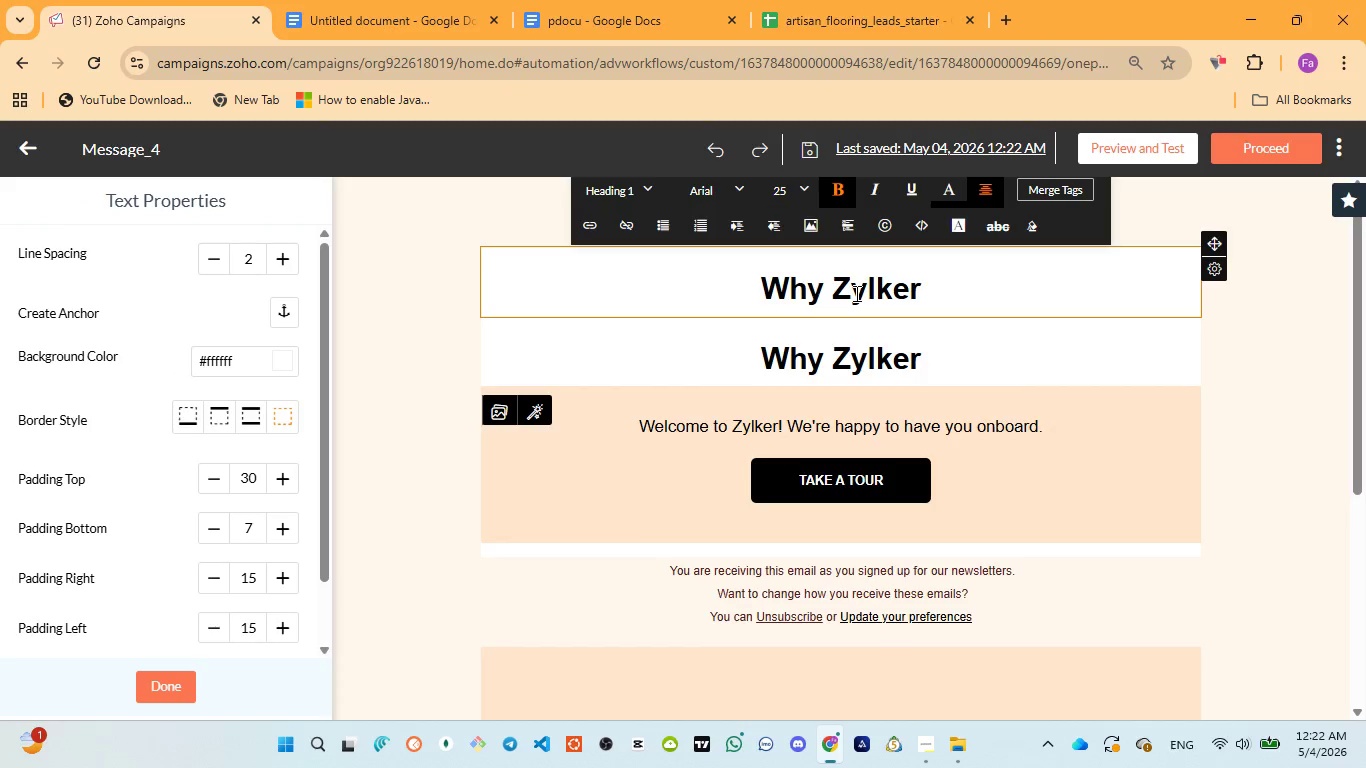 
key(Control+A)
 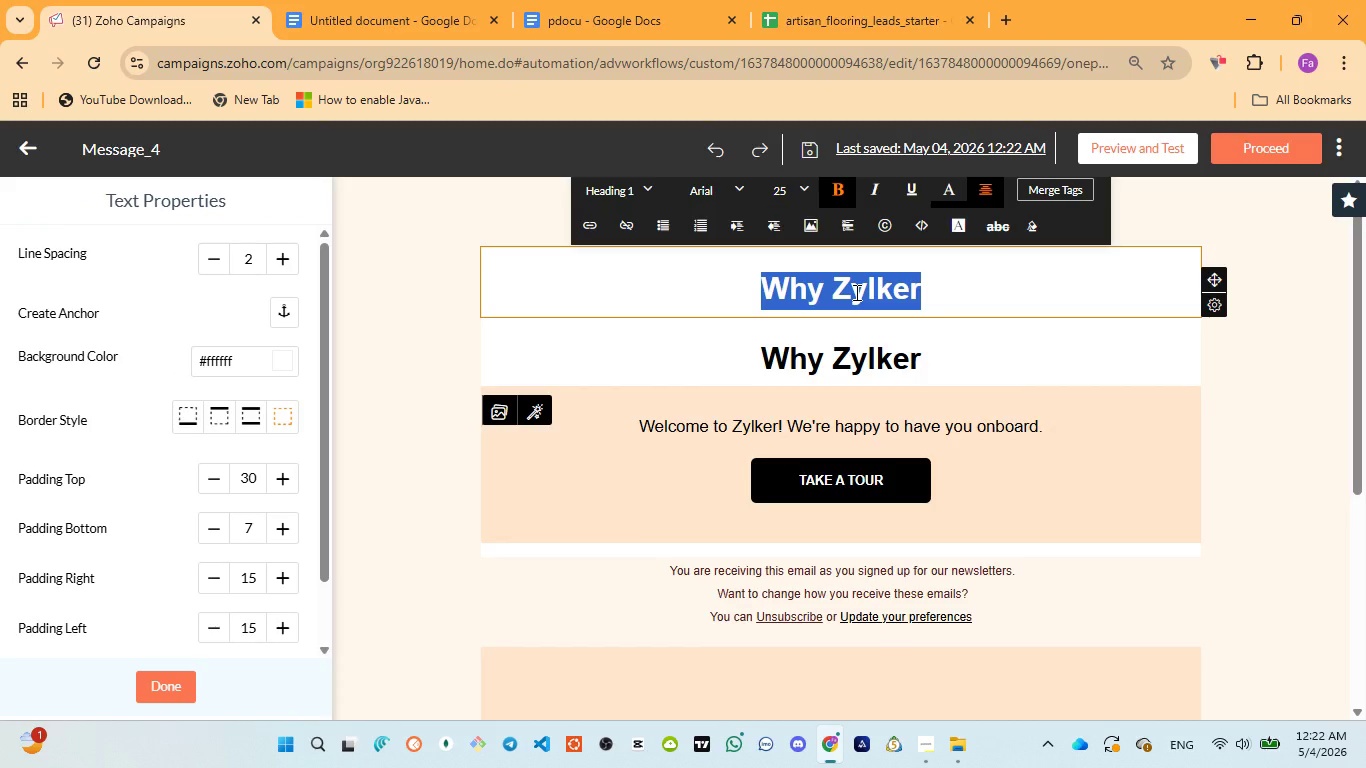 
type(Turn your ides into real )
 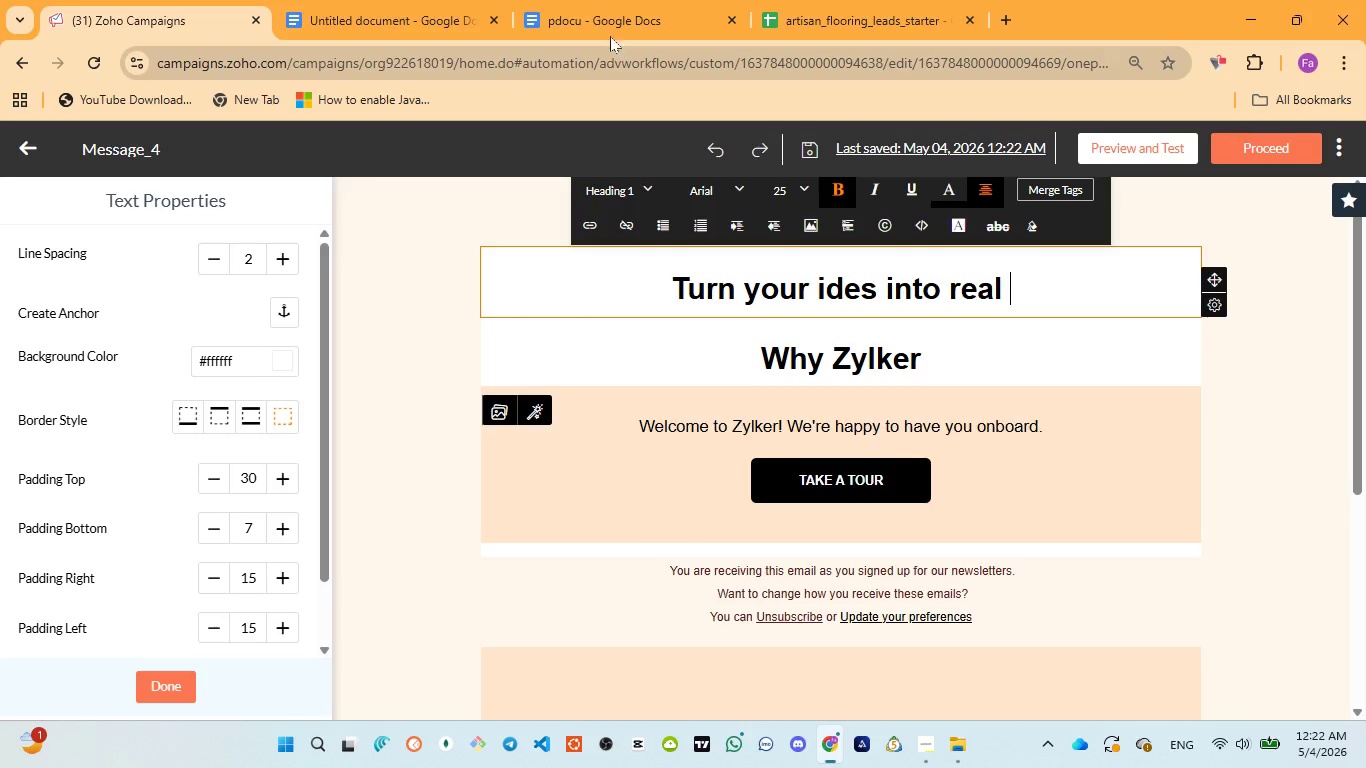 
left_click([607, 23])
 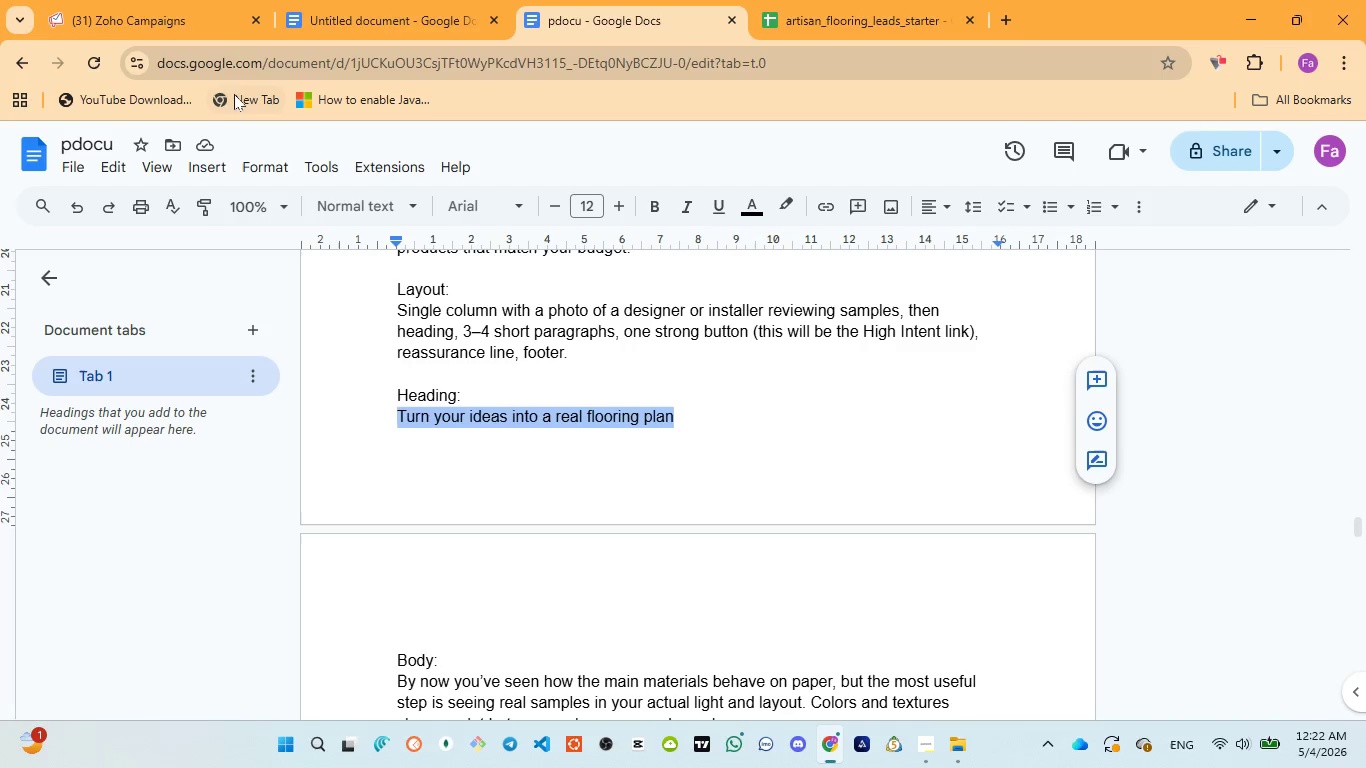 
left_click([166, 8])
 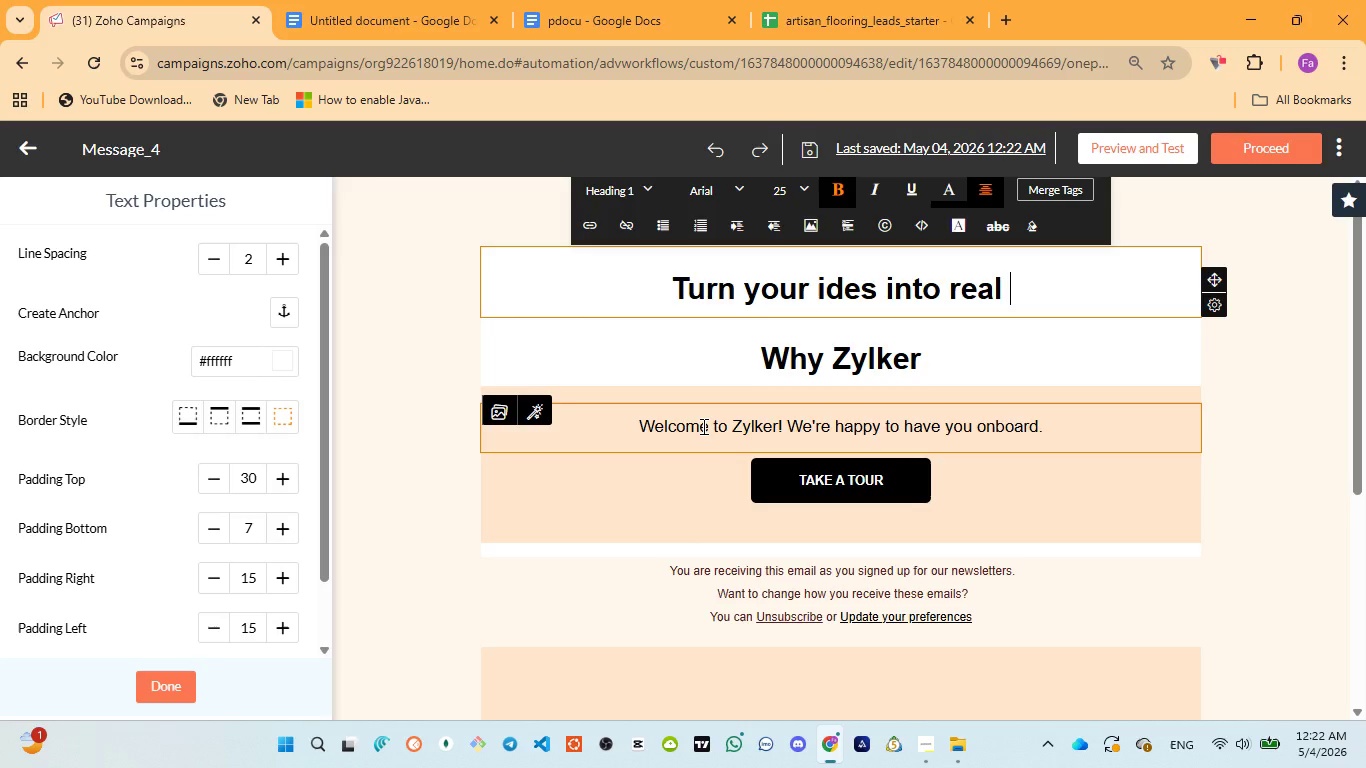 
type(flooring plan)
 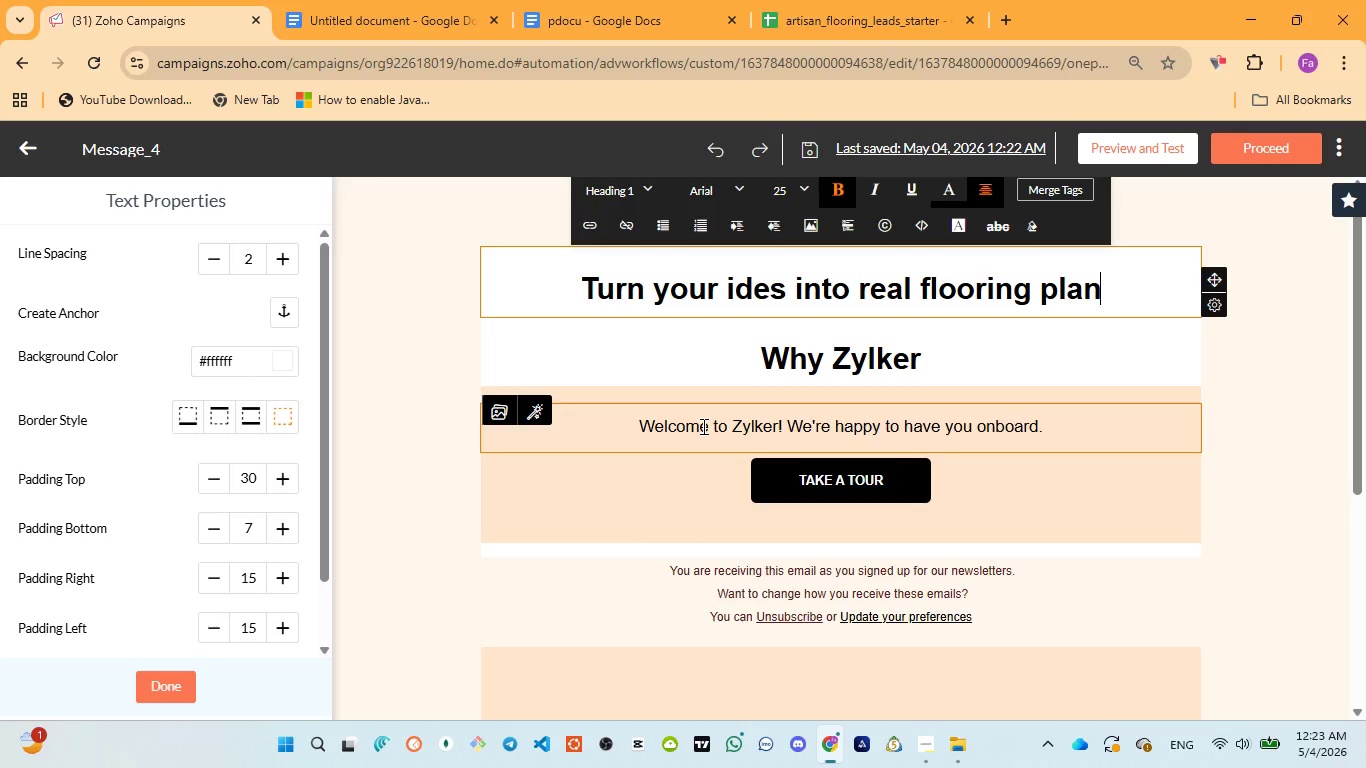 
key(Control+A)
 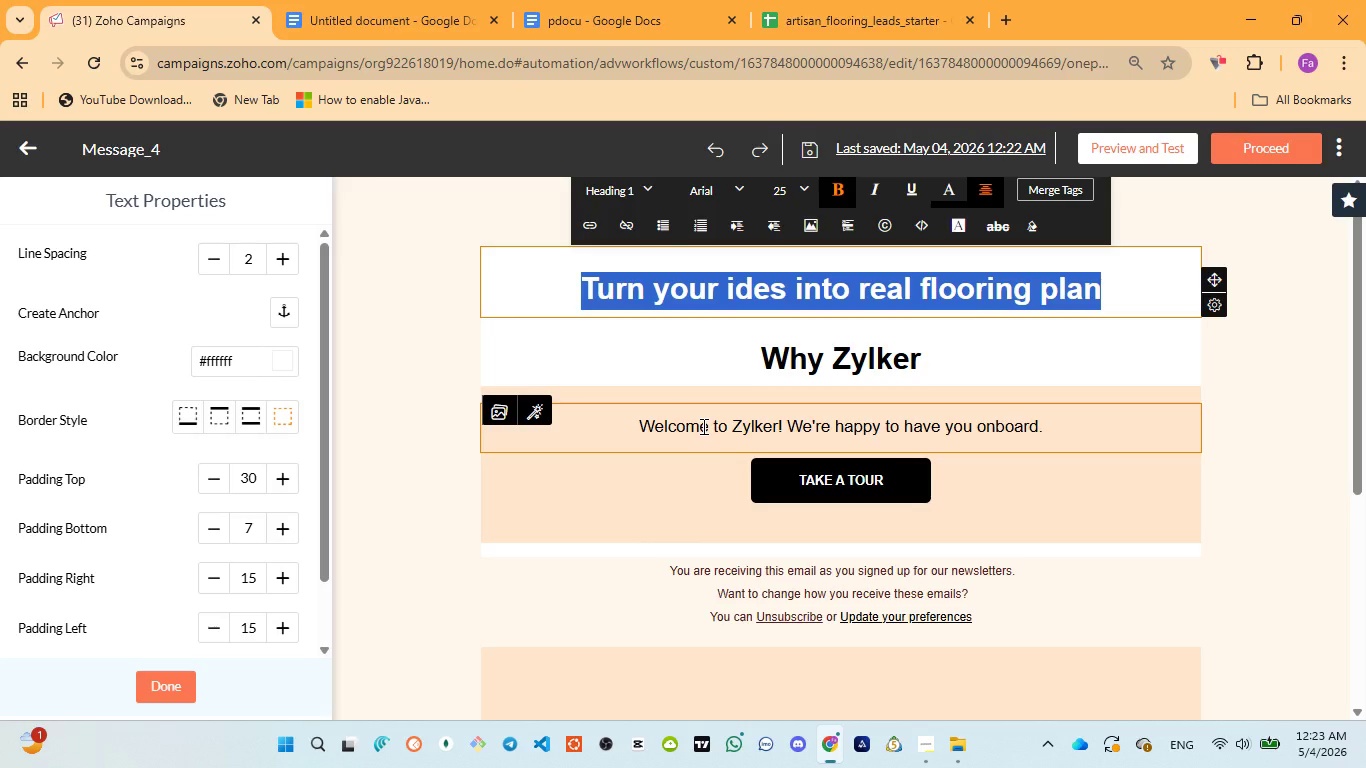 
key(Control+ControlLeft)
 